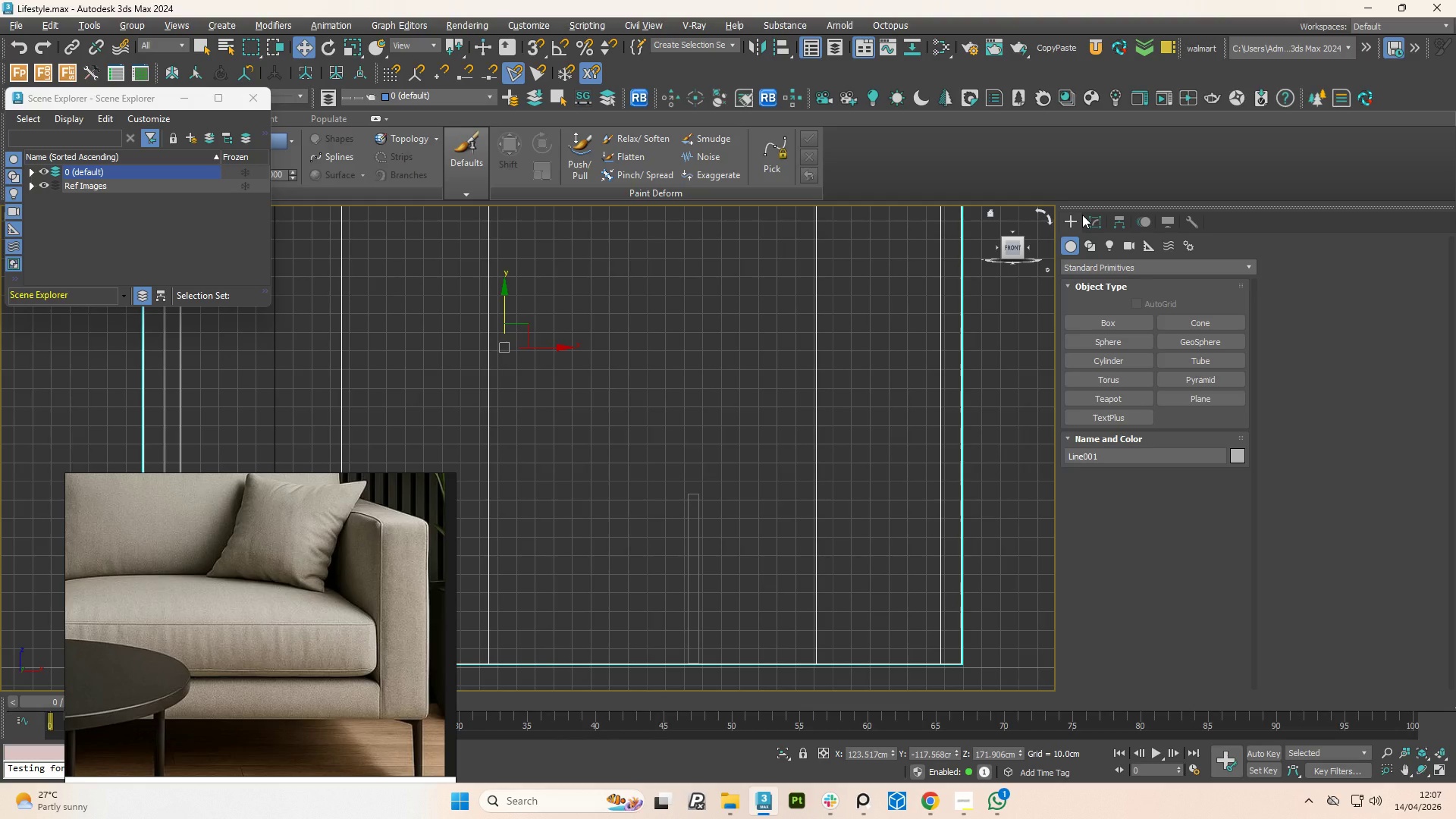 
left_click([1094, 224])
 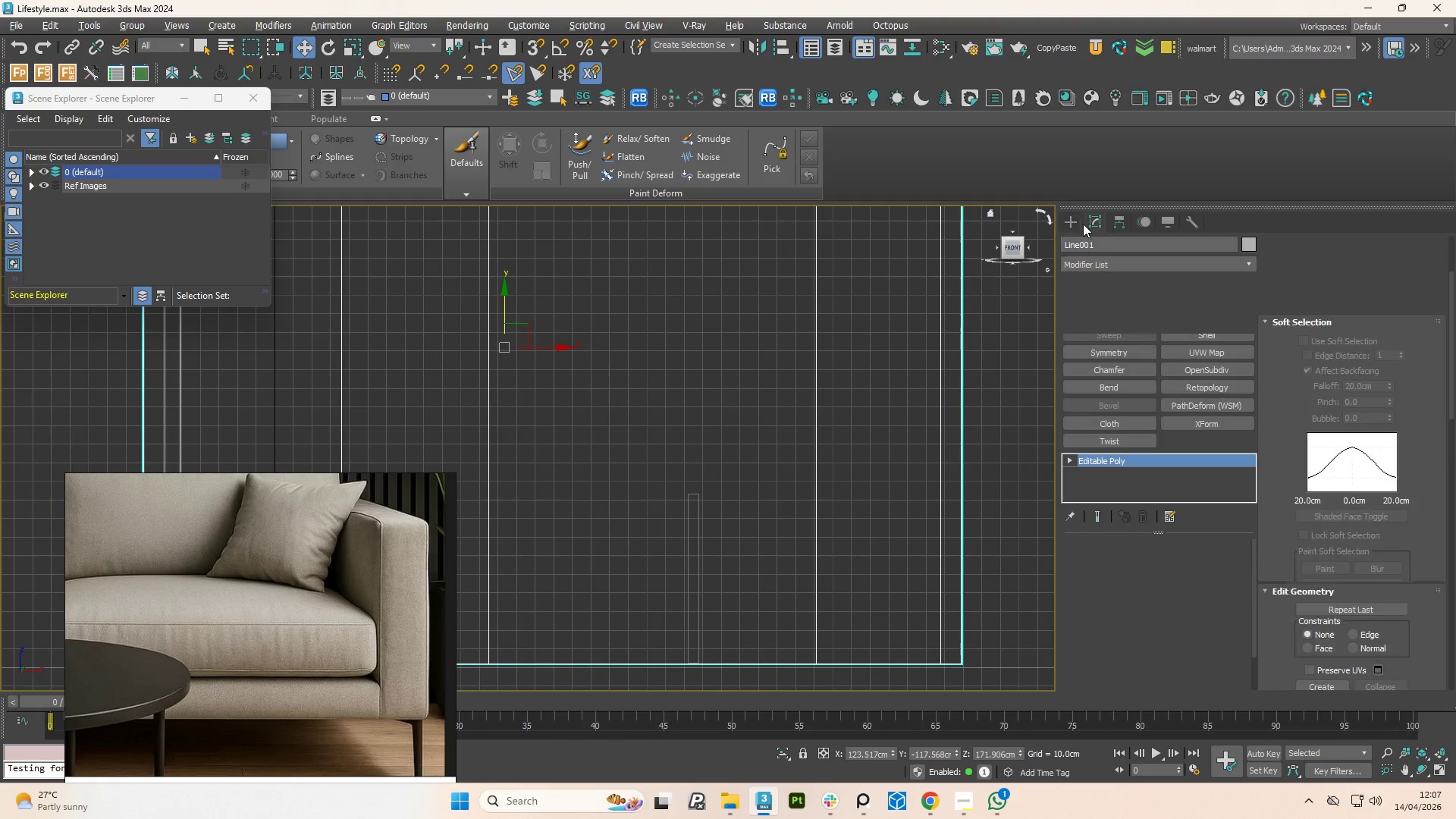 
mouse_move([1084, 240])
 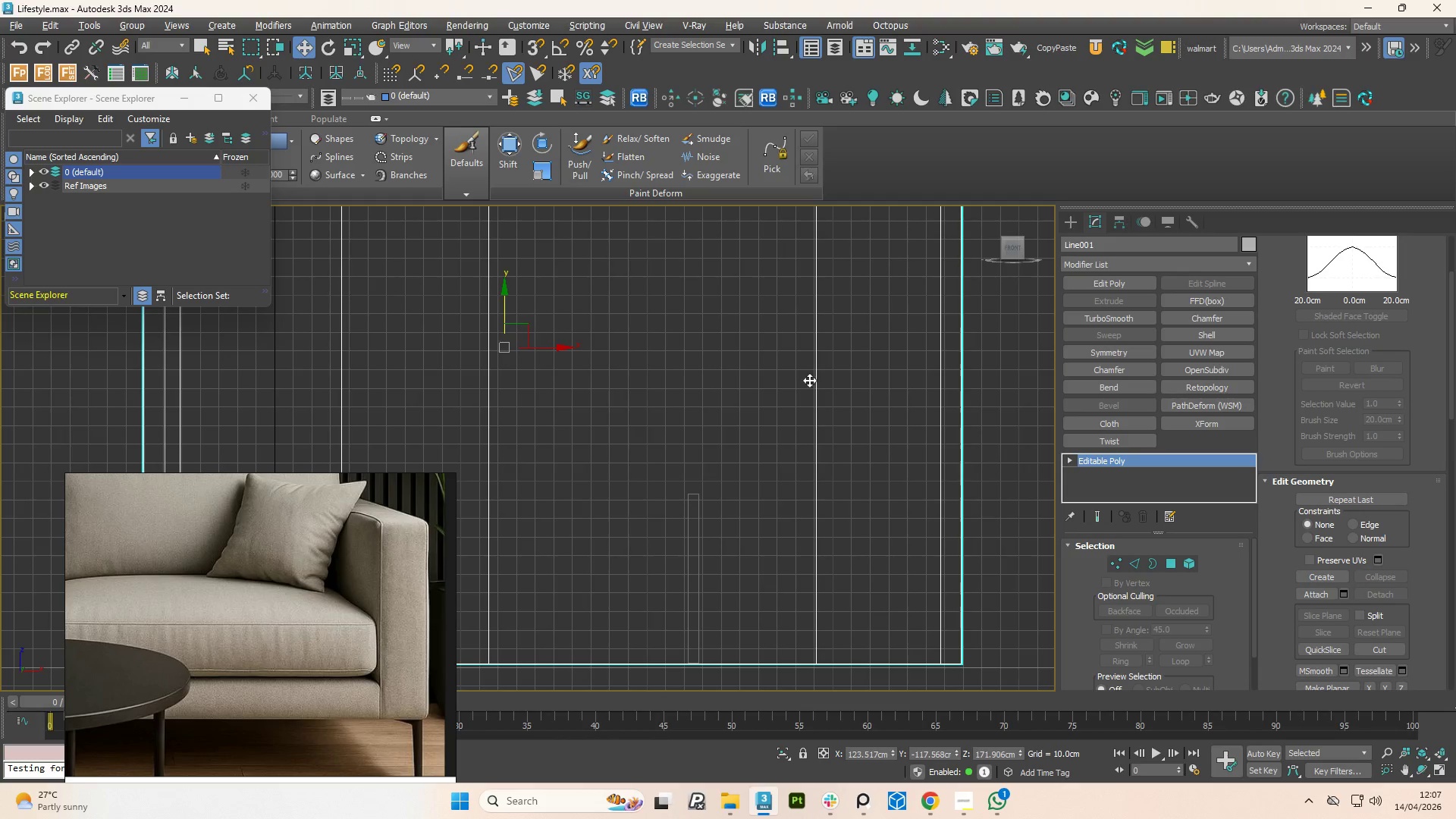 
left_click([821, 383])
 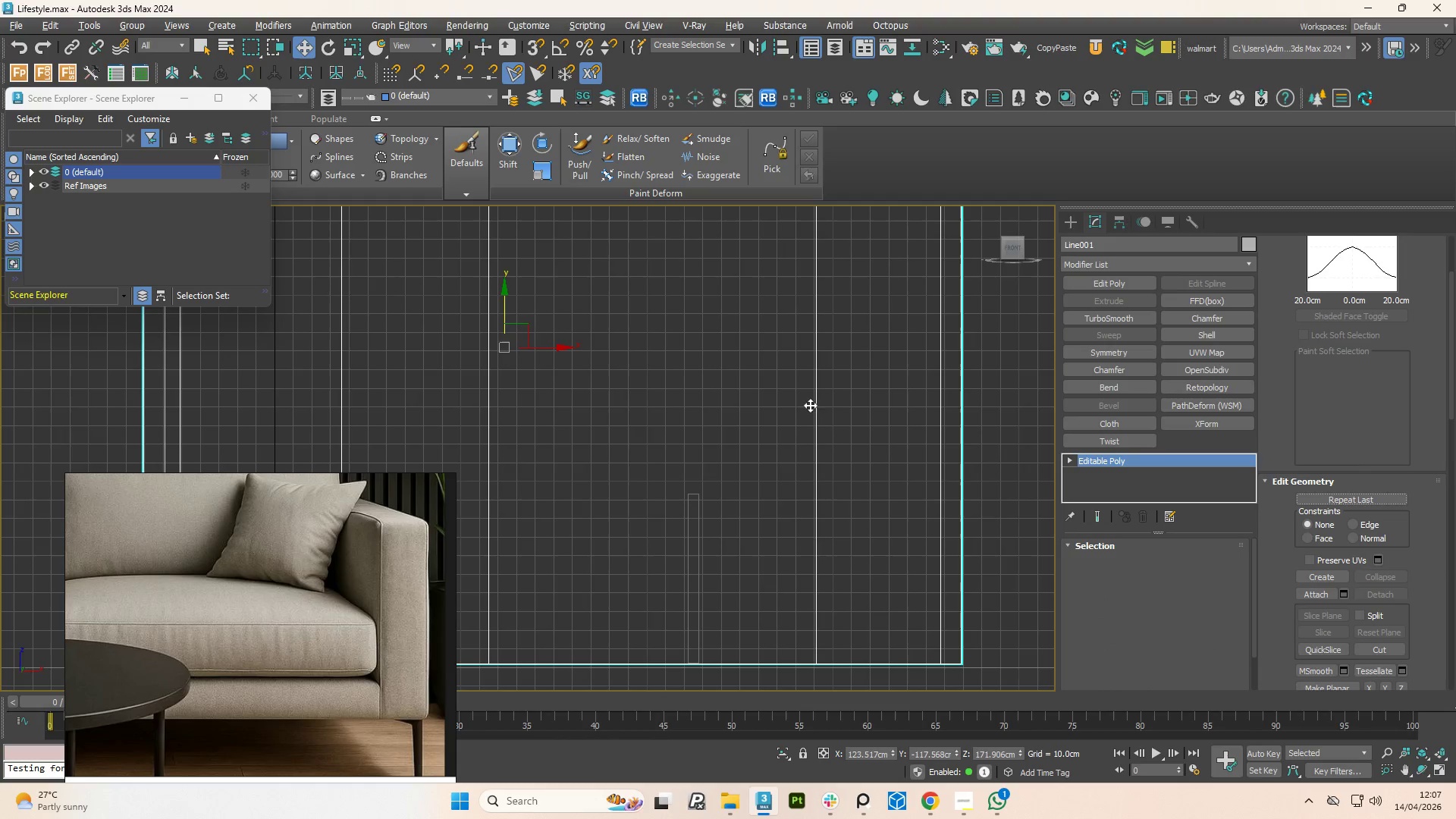 
key(Alt+1)
 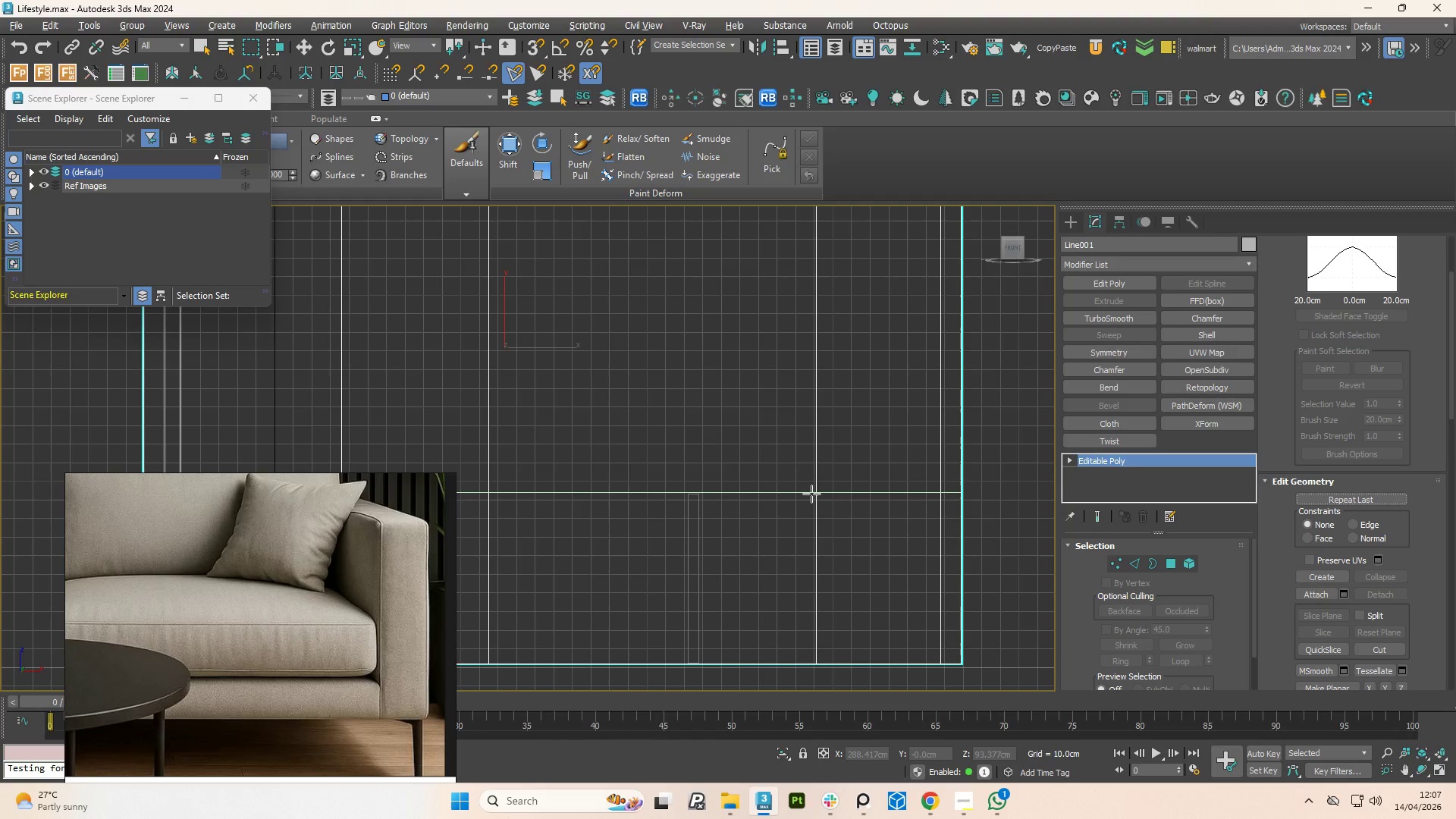 
left_click([814, 494])
 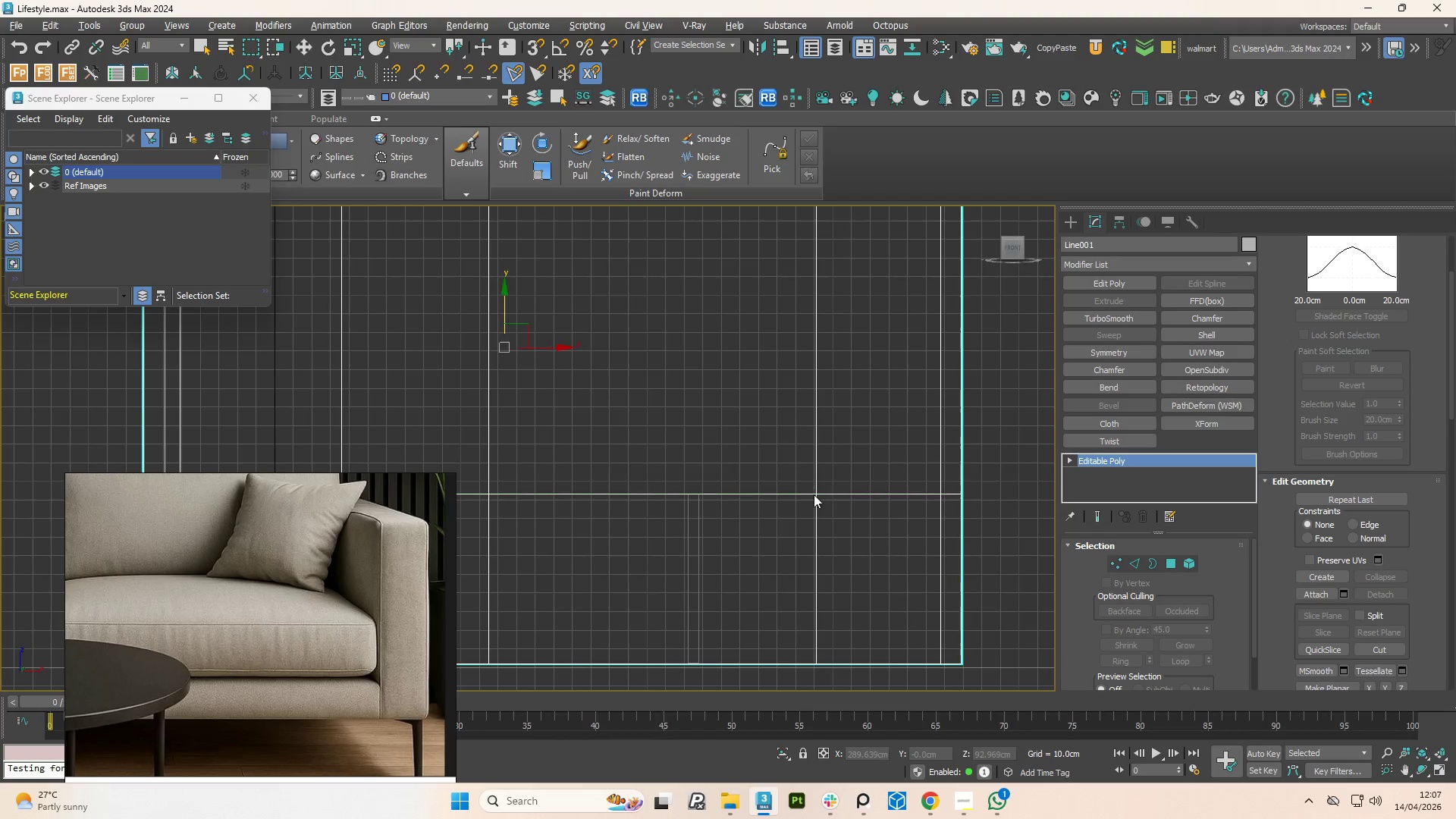 
right_click([814, 494])
 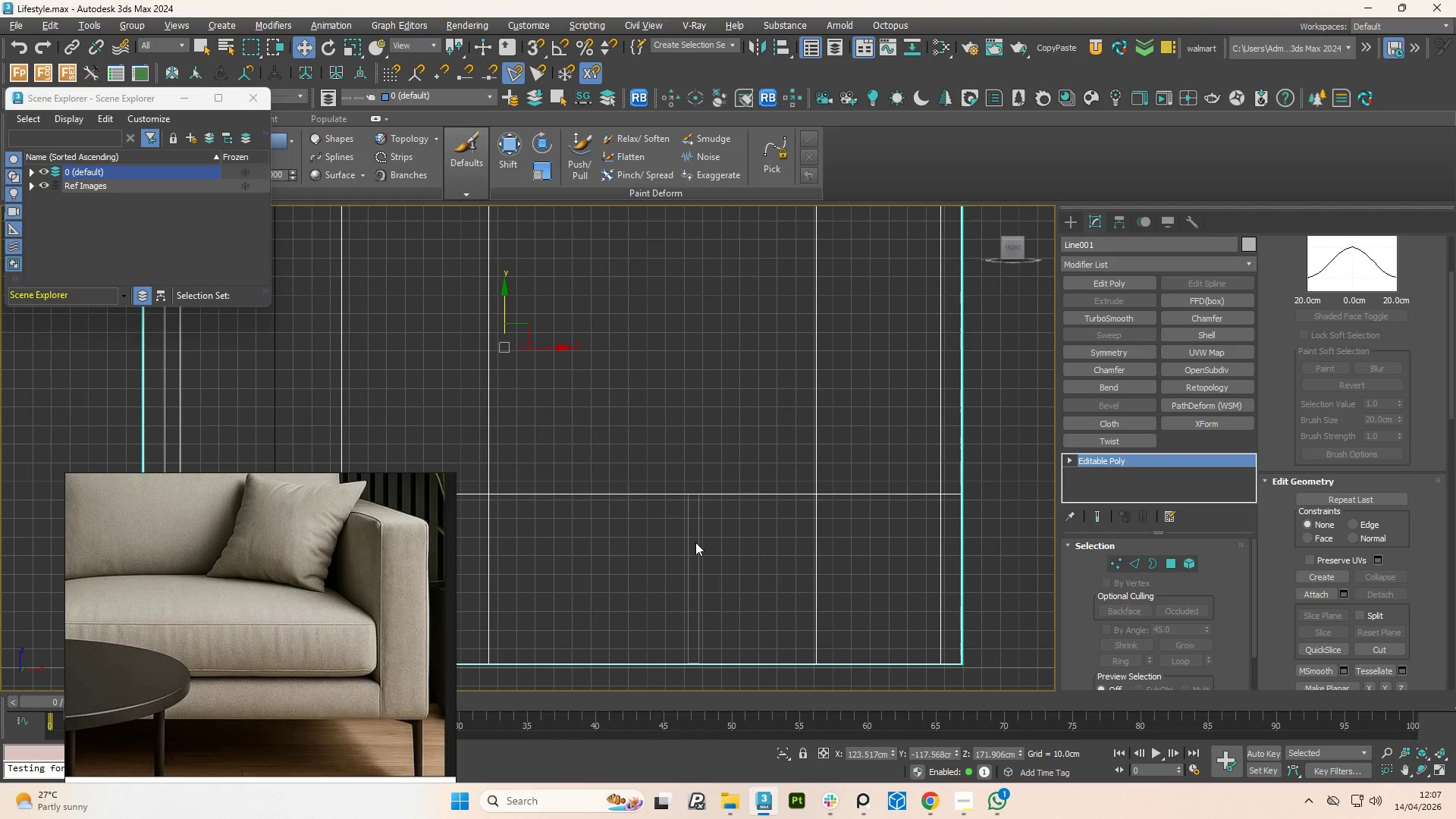 
left_click([700, 544])
 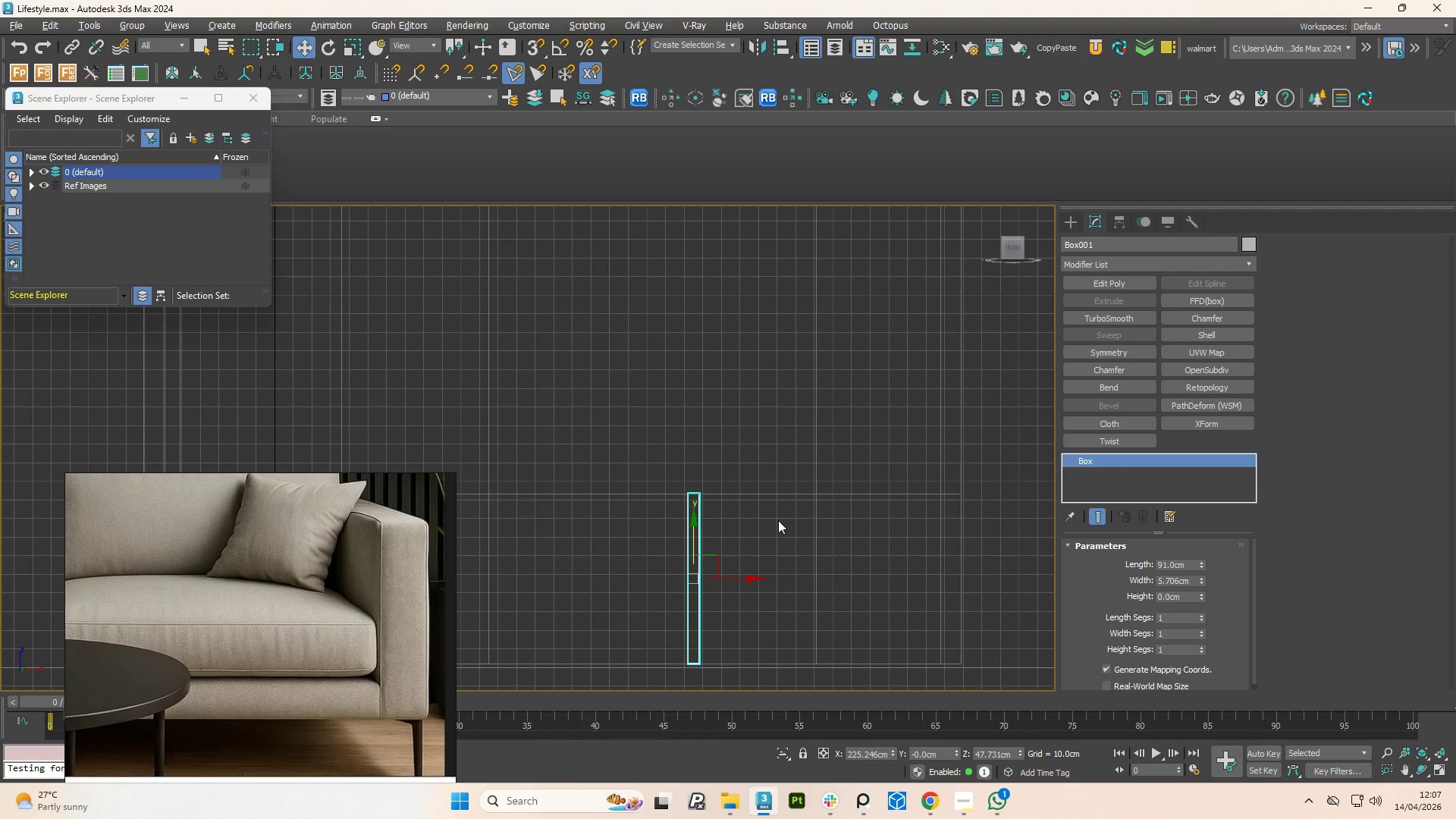 
left_click_drag(start_coordinate=[690, 532], to_coordinate=[625, 274])
 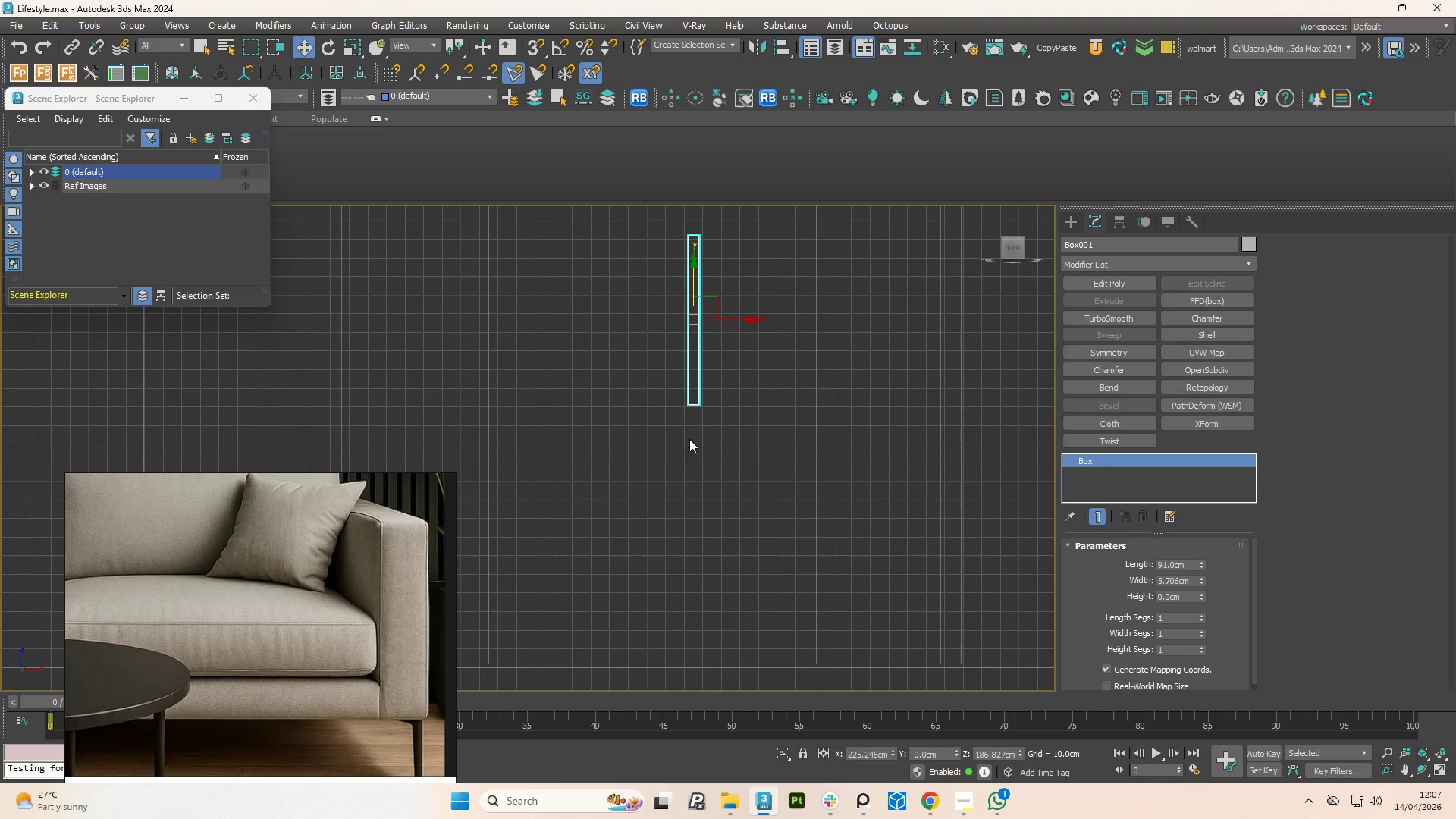 
scroll: coordinate [709, 497], scroll_direction: down, amount: 3.0
 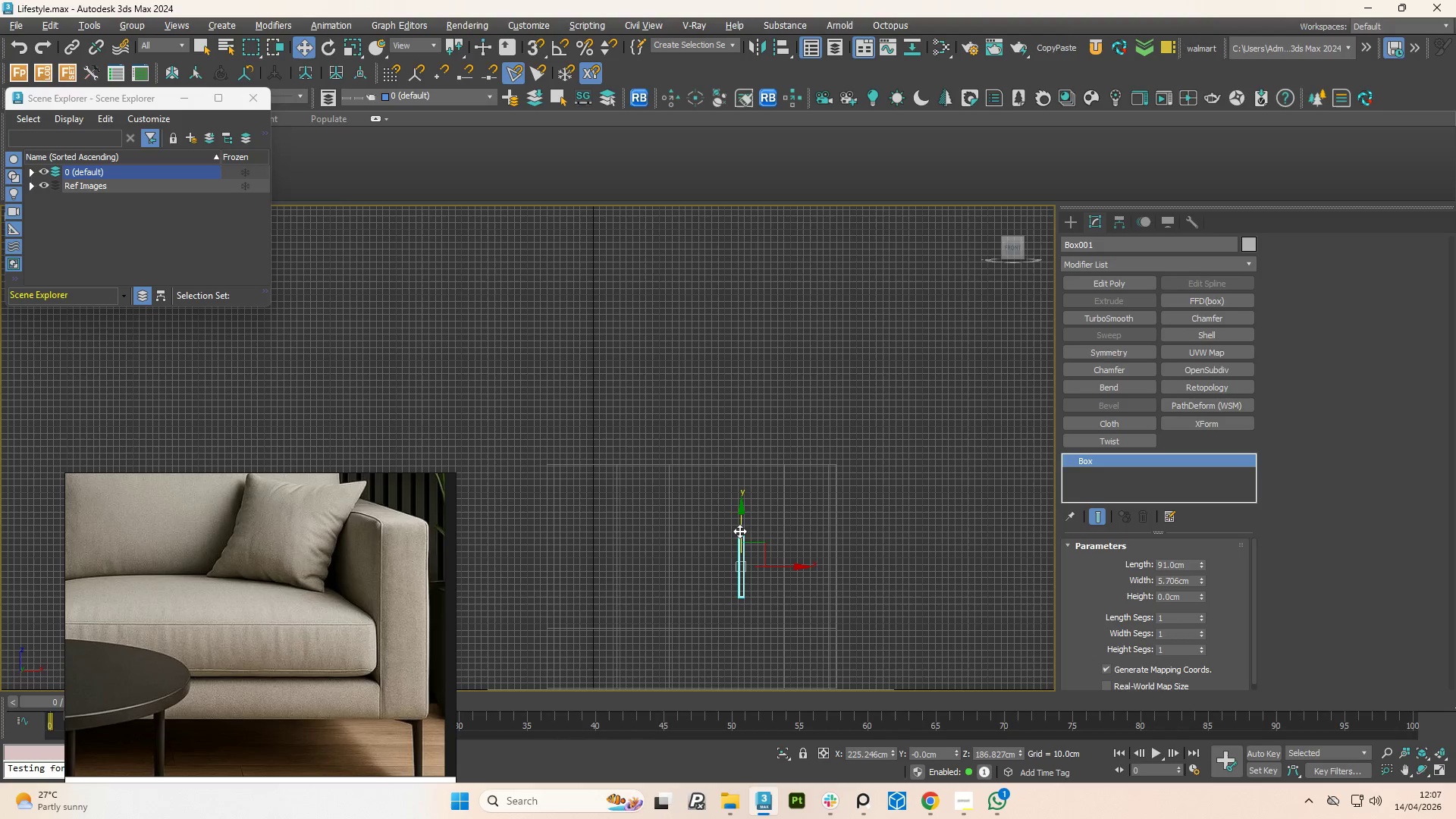 
left_click_drag(start_coordinate=[741, 530], to_coordinate=[716, 459])
 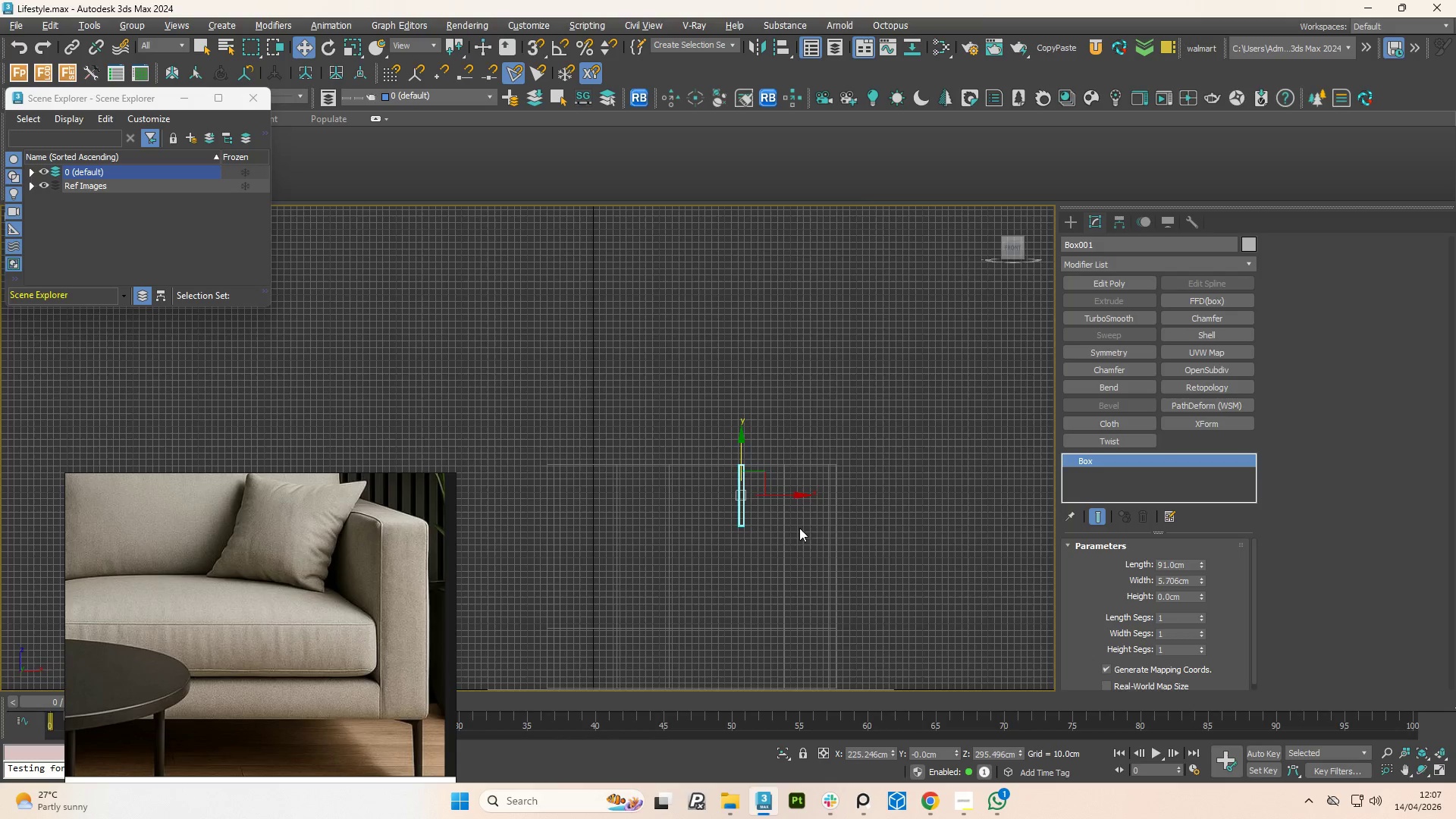 
scroll: coordinate [794, 529], scroll_direction: up, amount: 4.0
 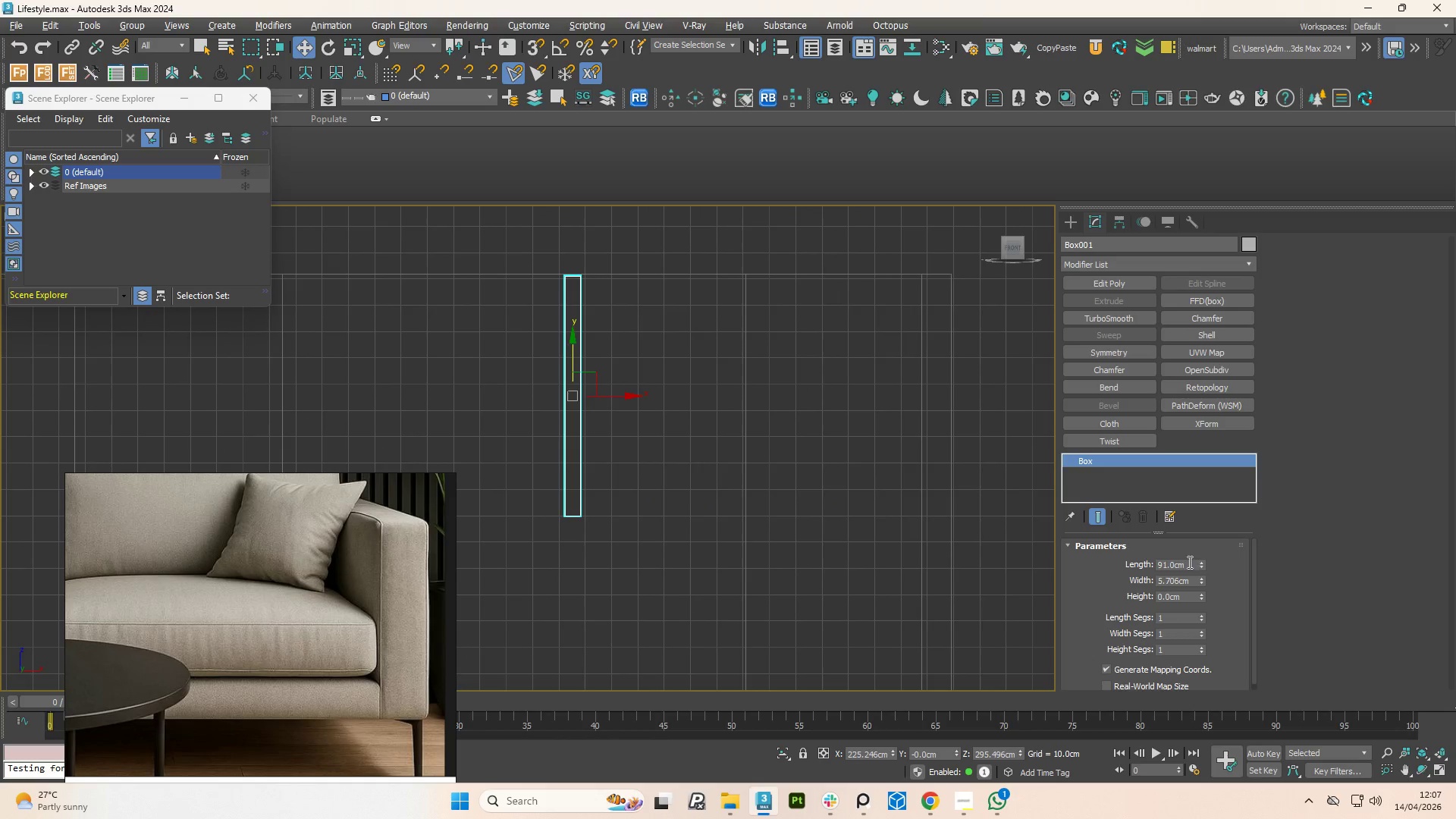 
left_click([1188, 560])
 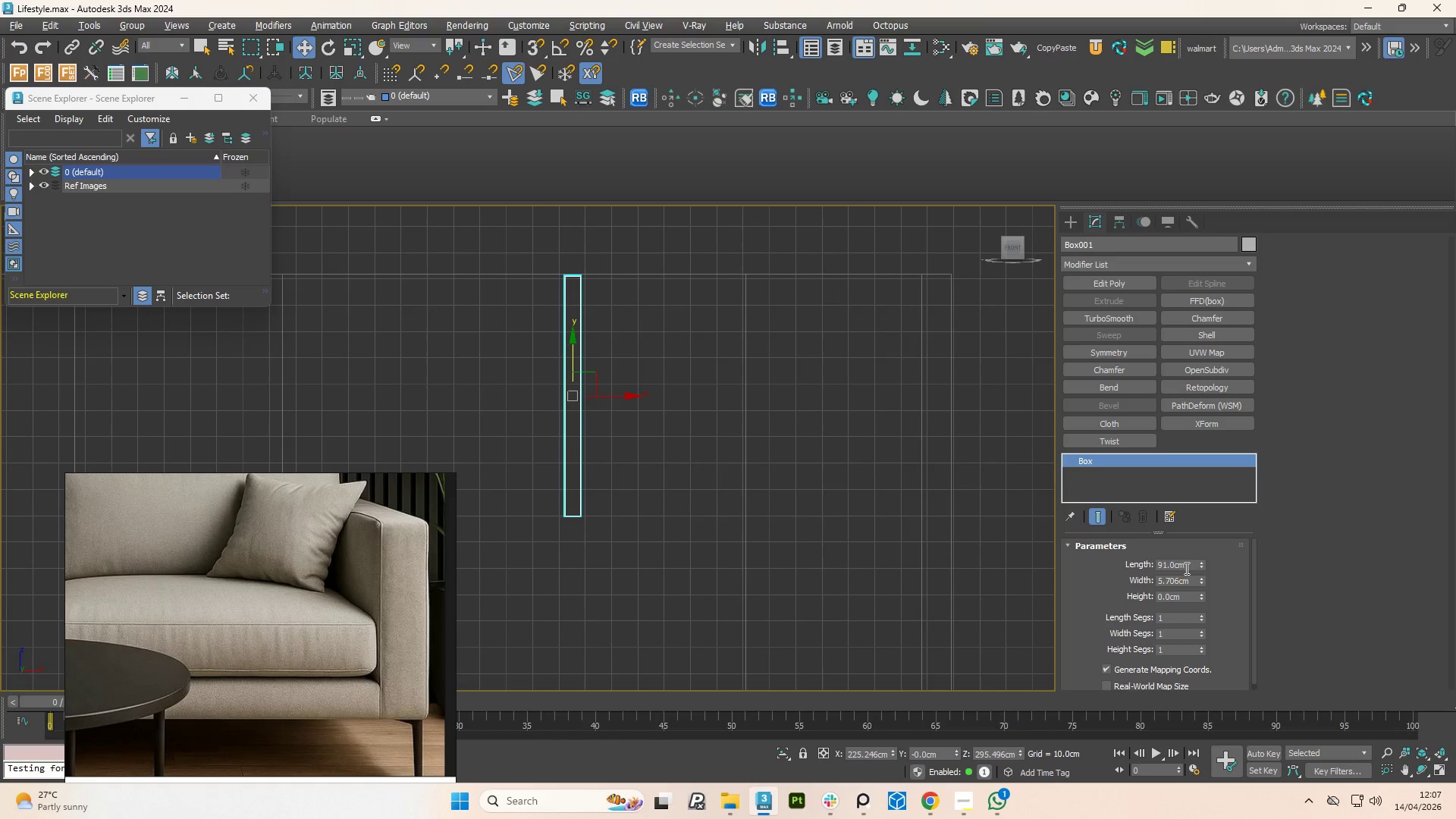 
double_click([1185, 568])
 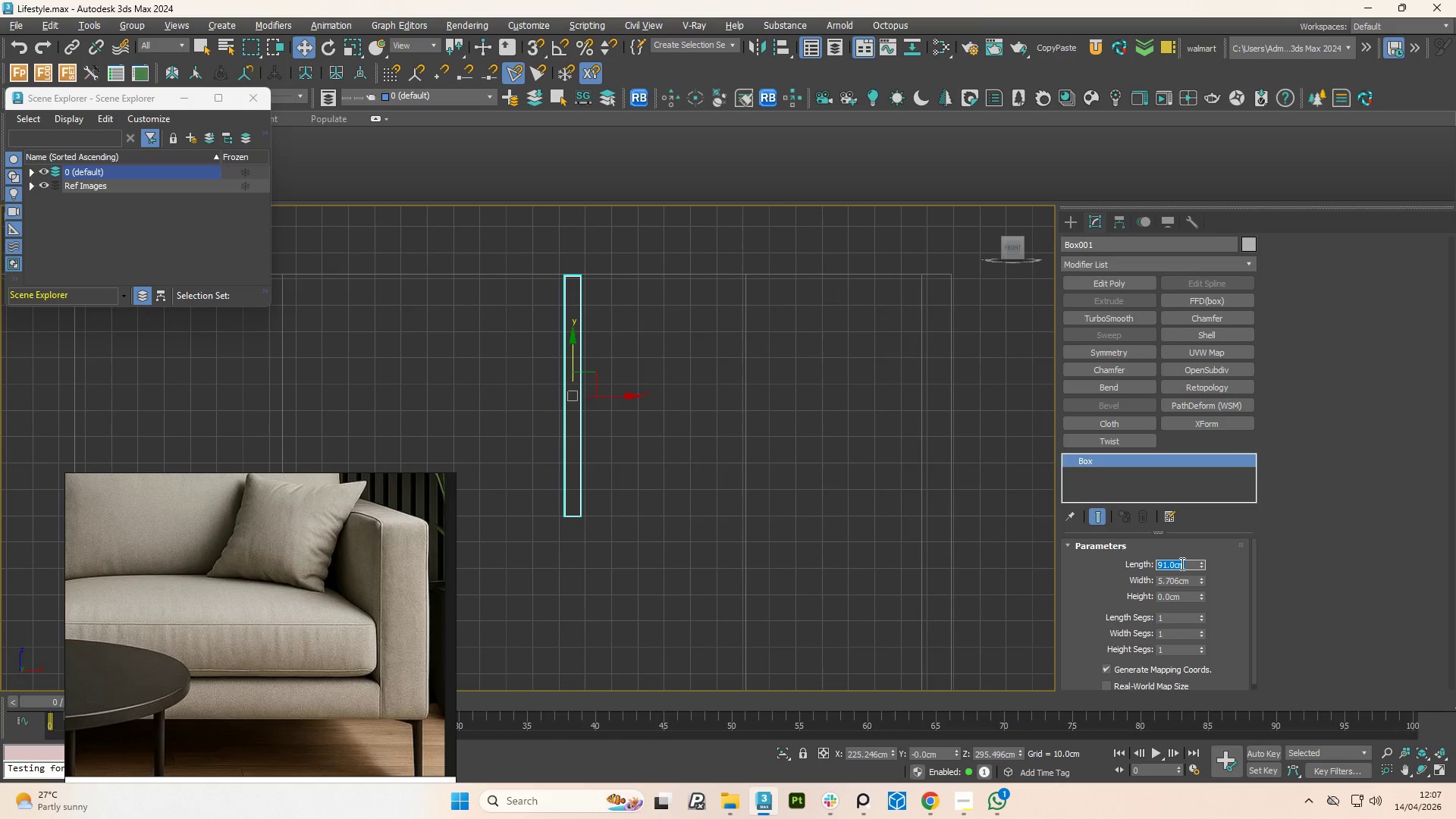 
key(Numpad1)
 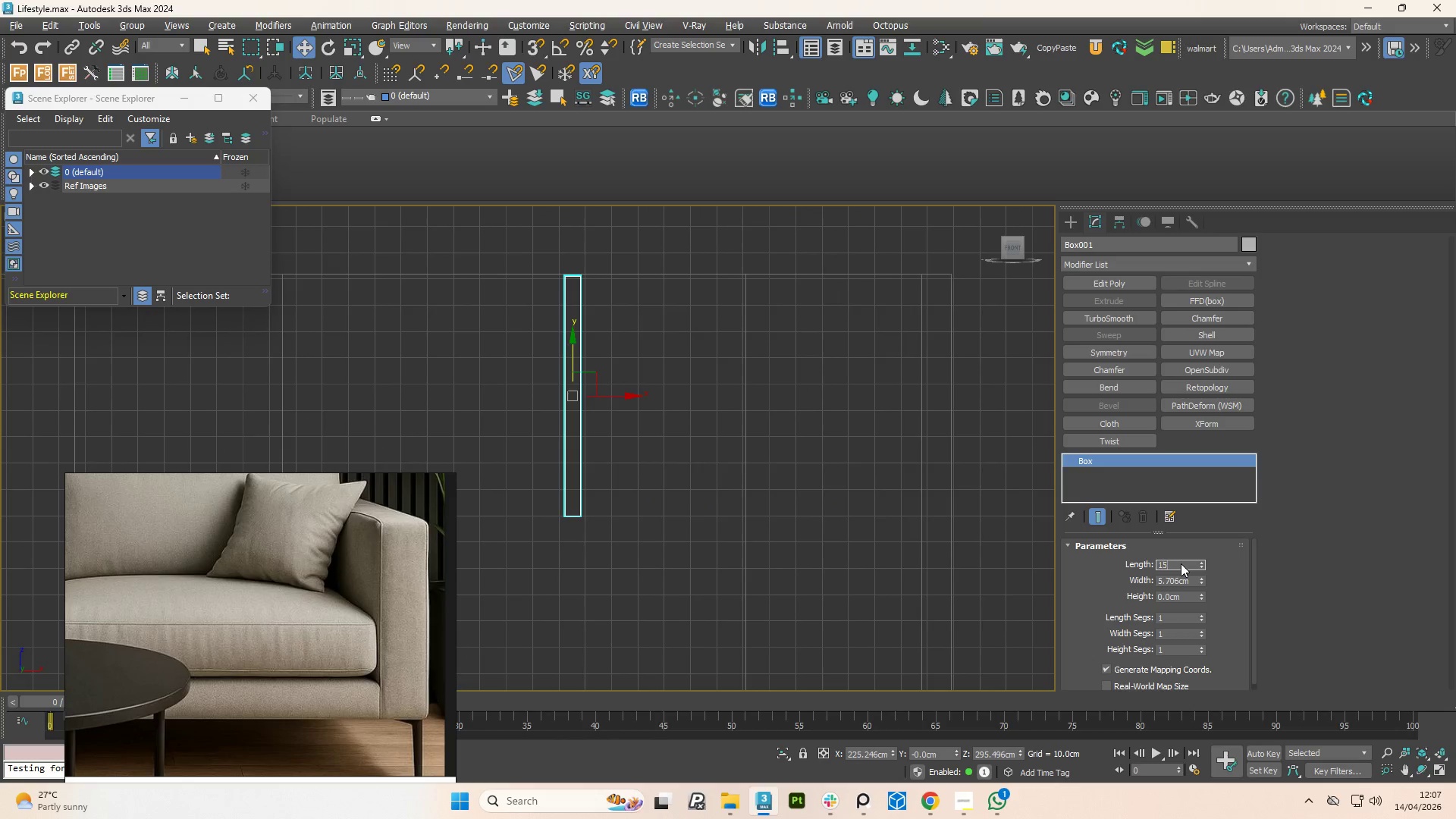 
key(Numpad5)
 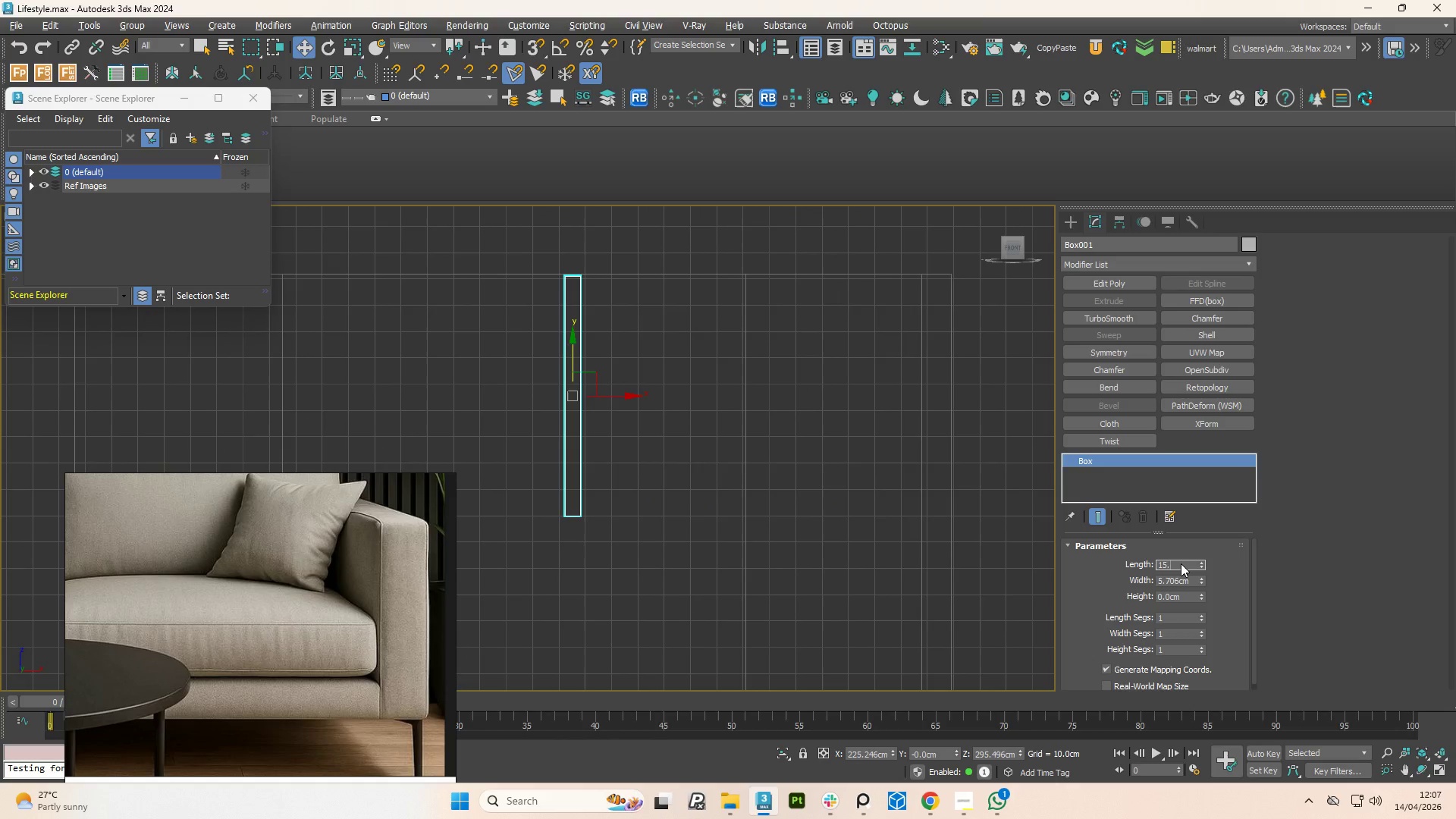 
key(NumpadDecimal)
 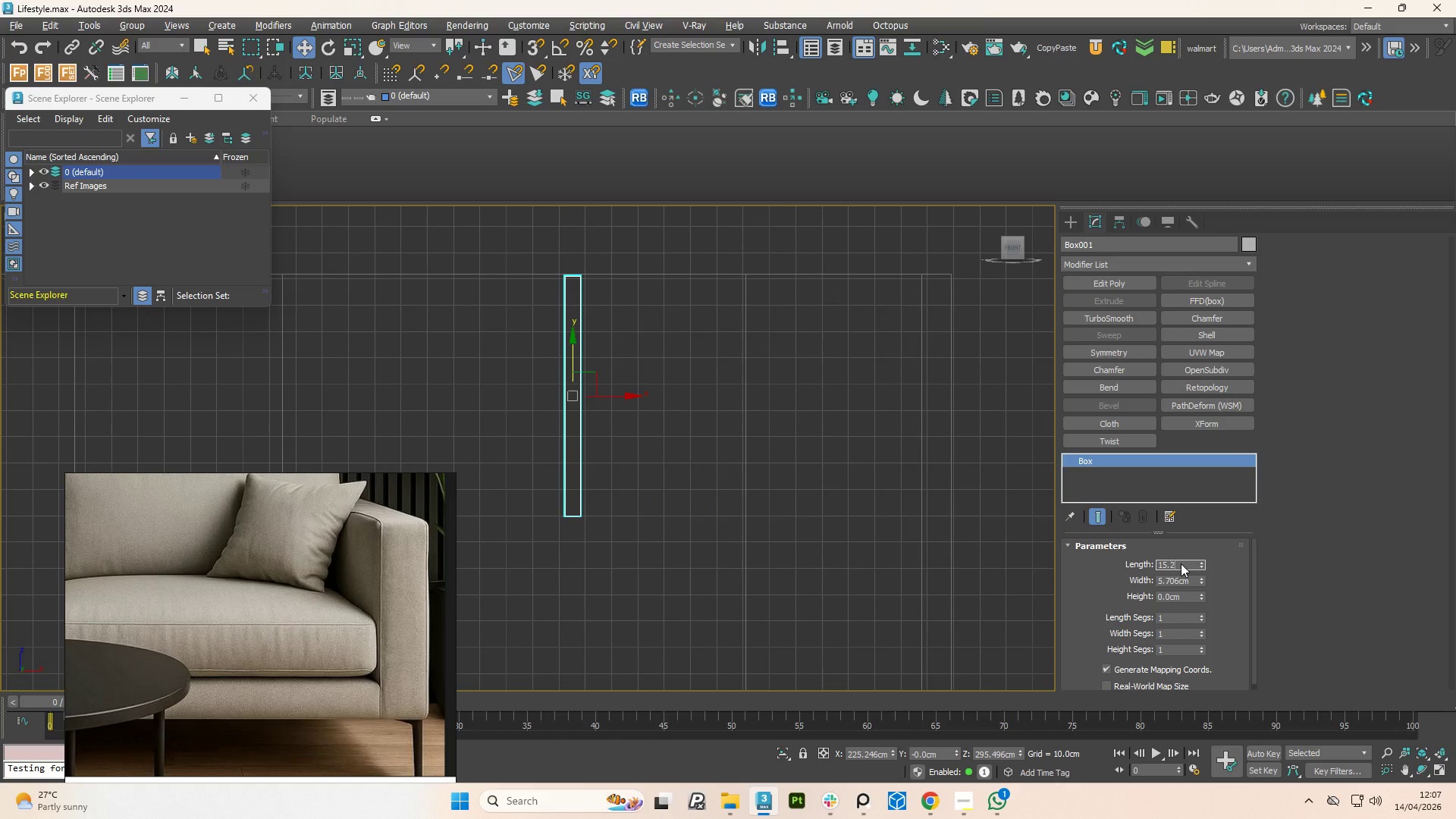 
key(Numpad2)
 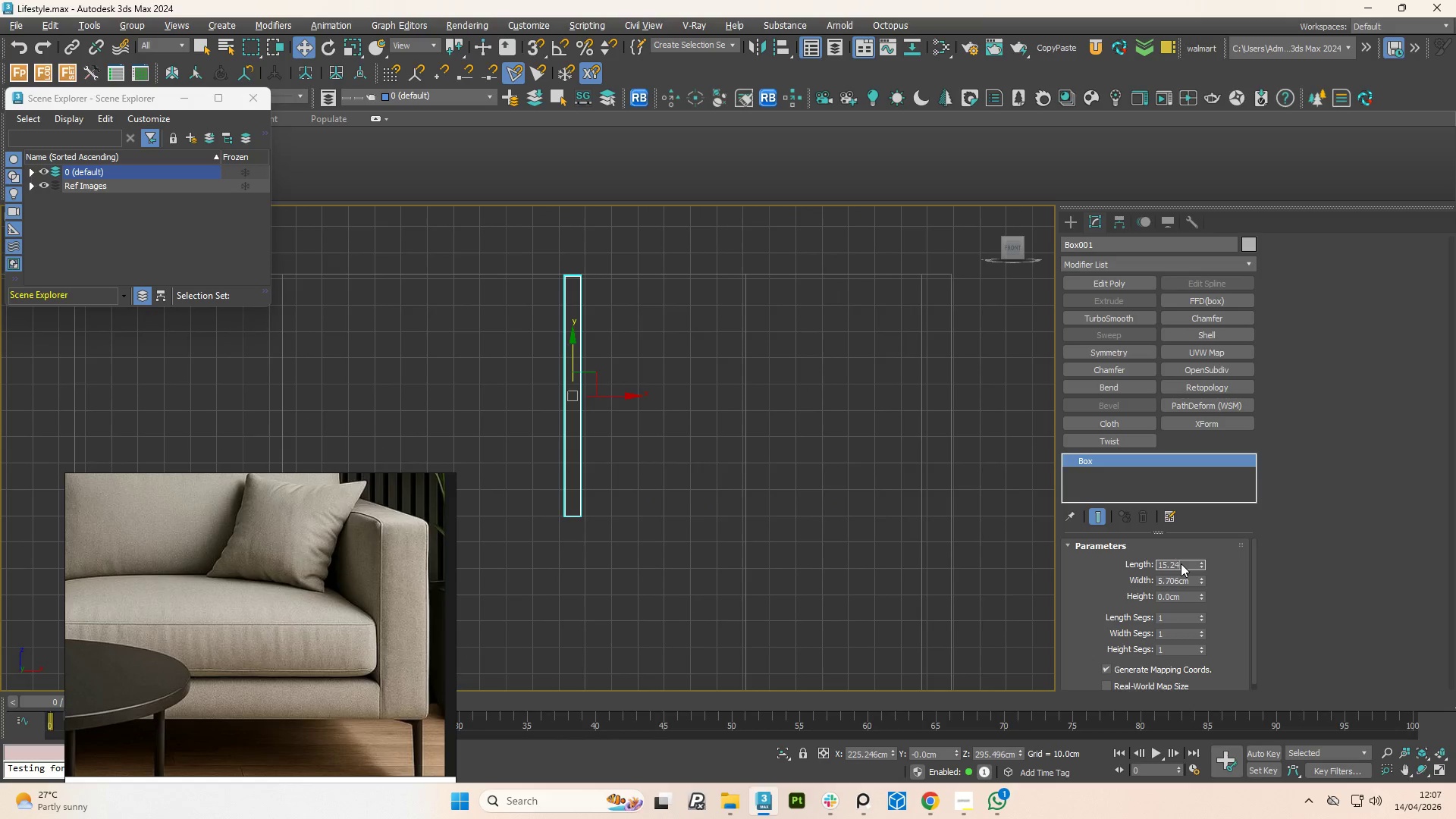 
key(Numpad4)
 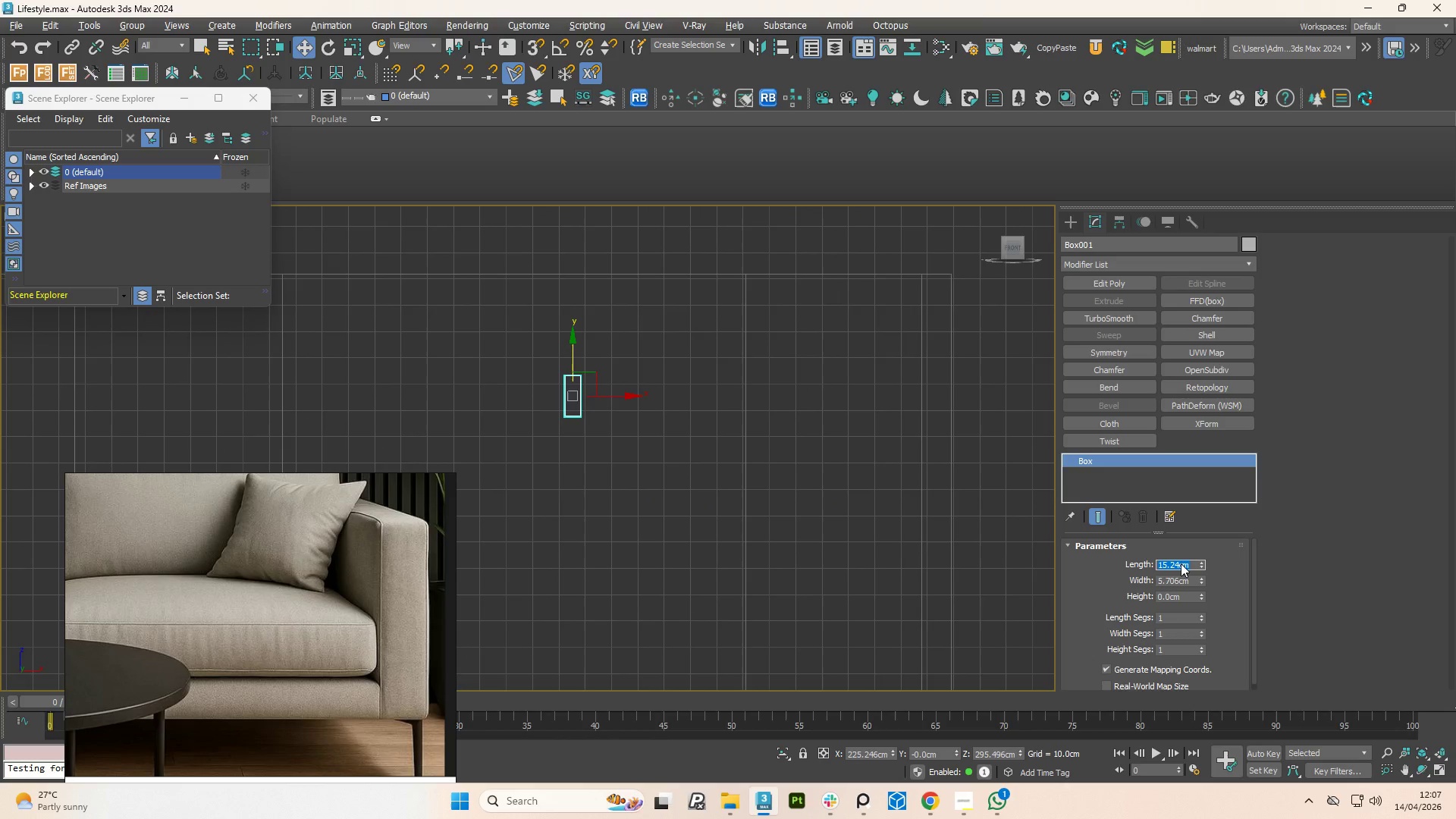 
key(NumpadEnter)
 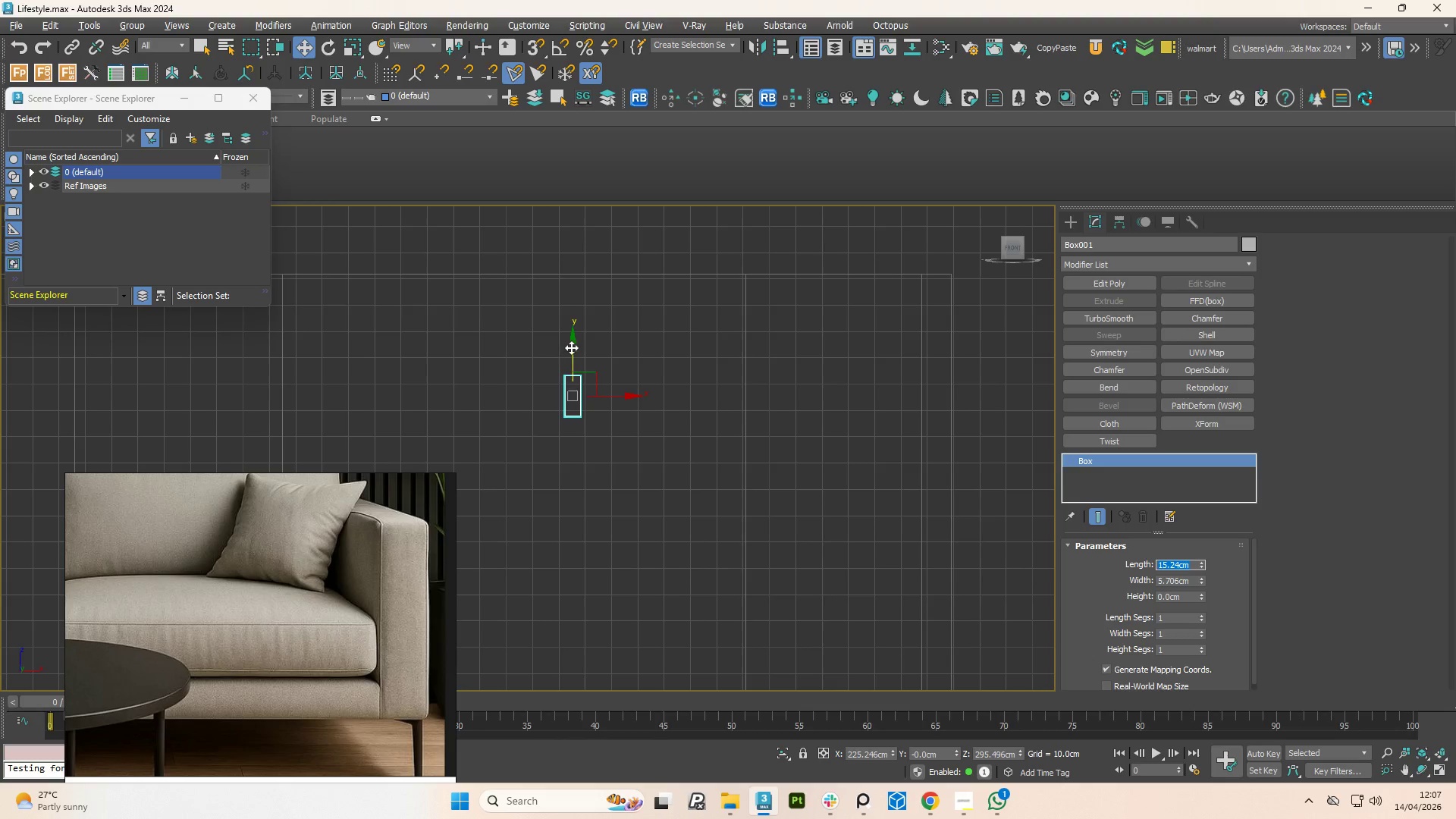 
left_click_drag(start_coordinate=[572, 348], to_coordinate=[563, 247])
 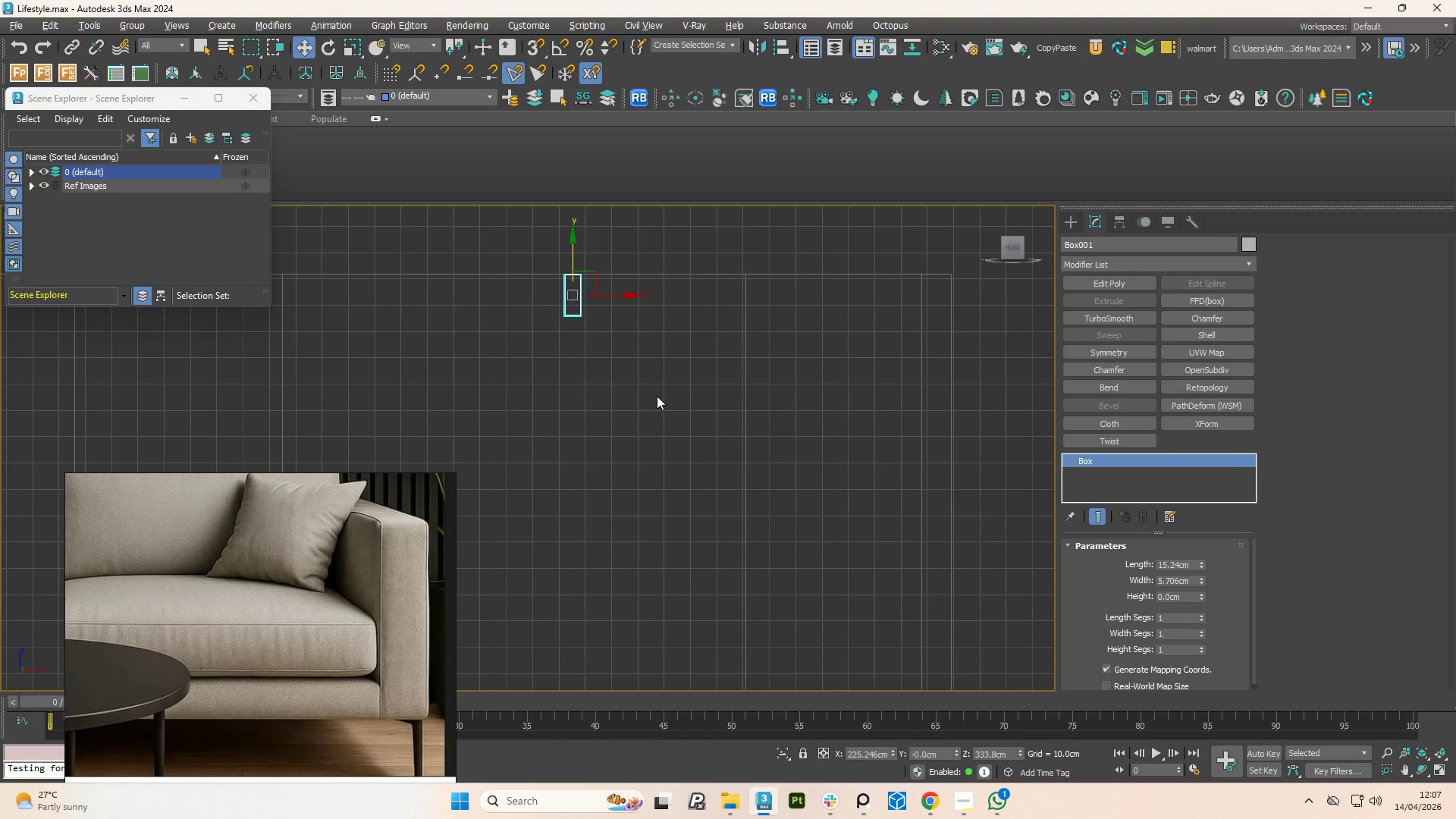 
hold_key(key=AltLeft, duration=0.31)
 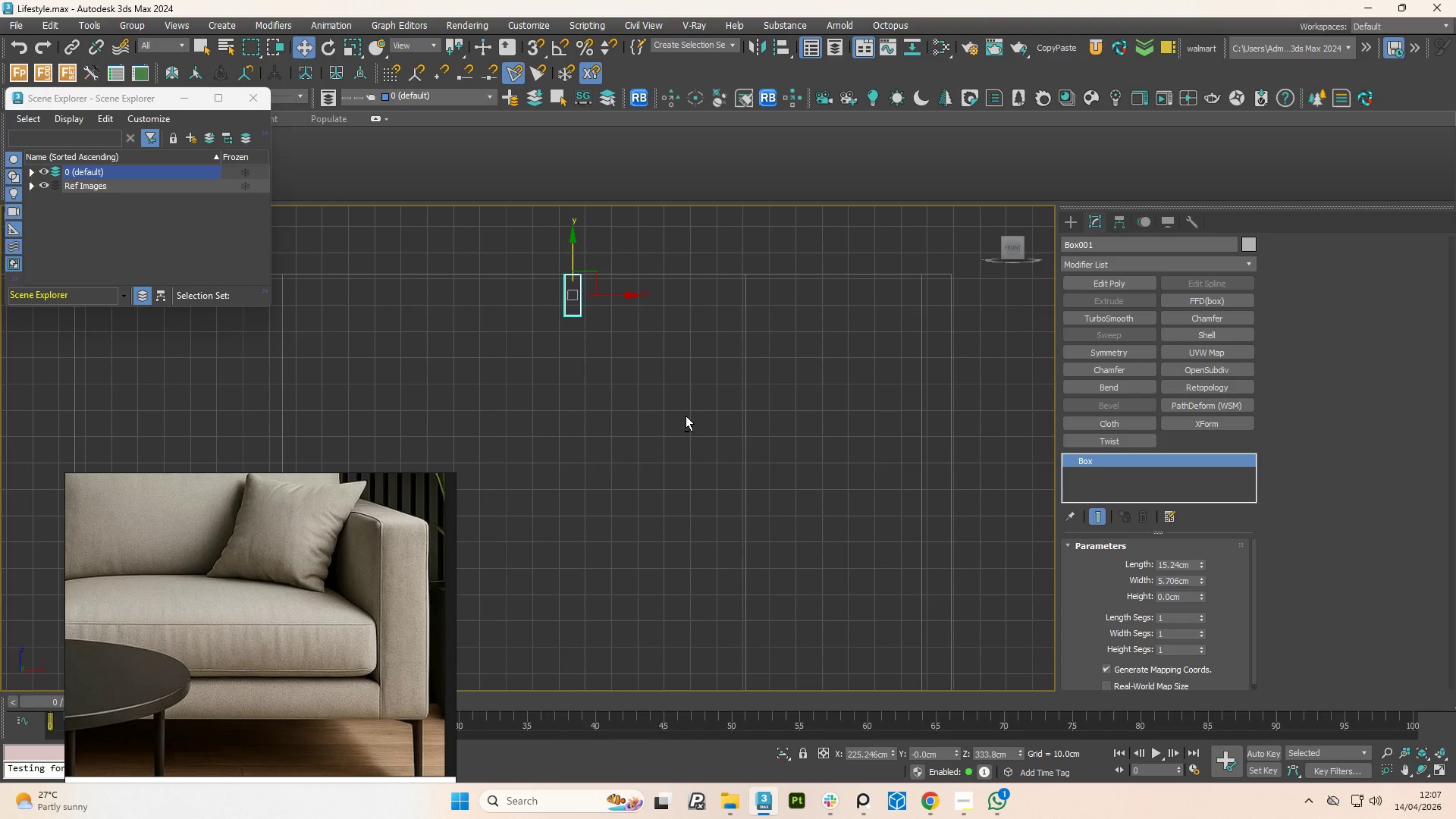 
left_click([686, 416])
 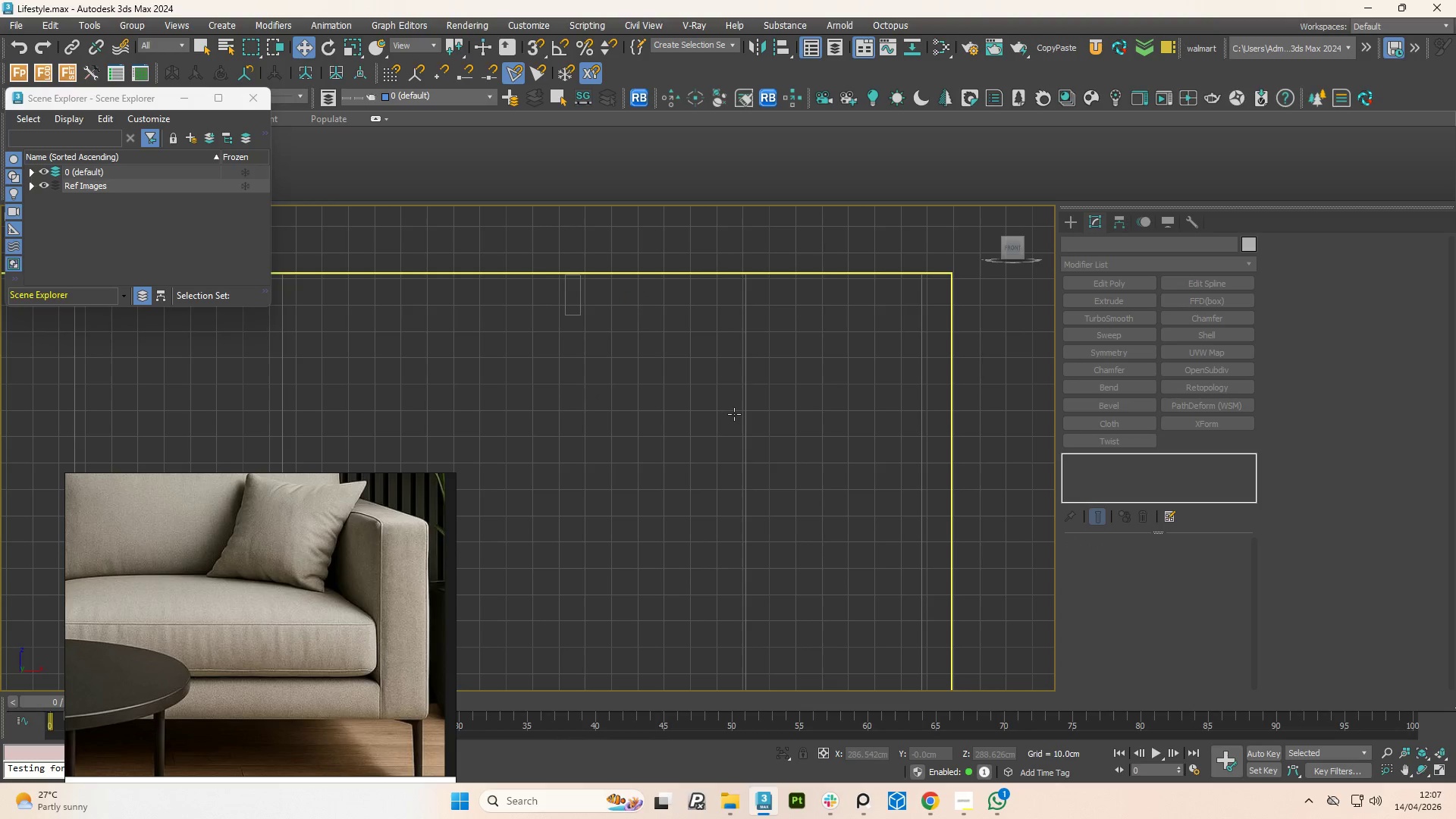 
left_click([734, 414])
 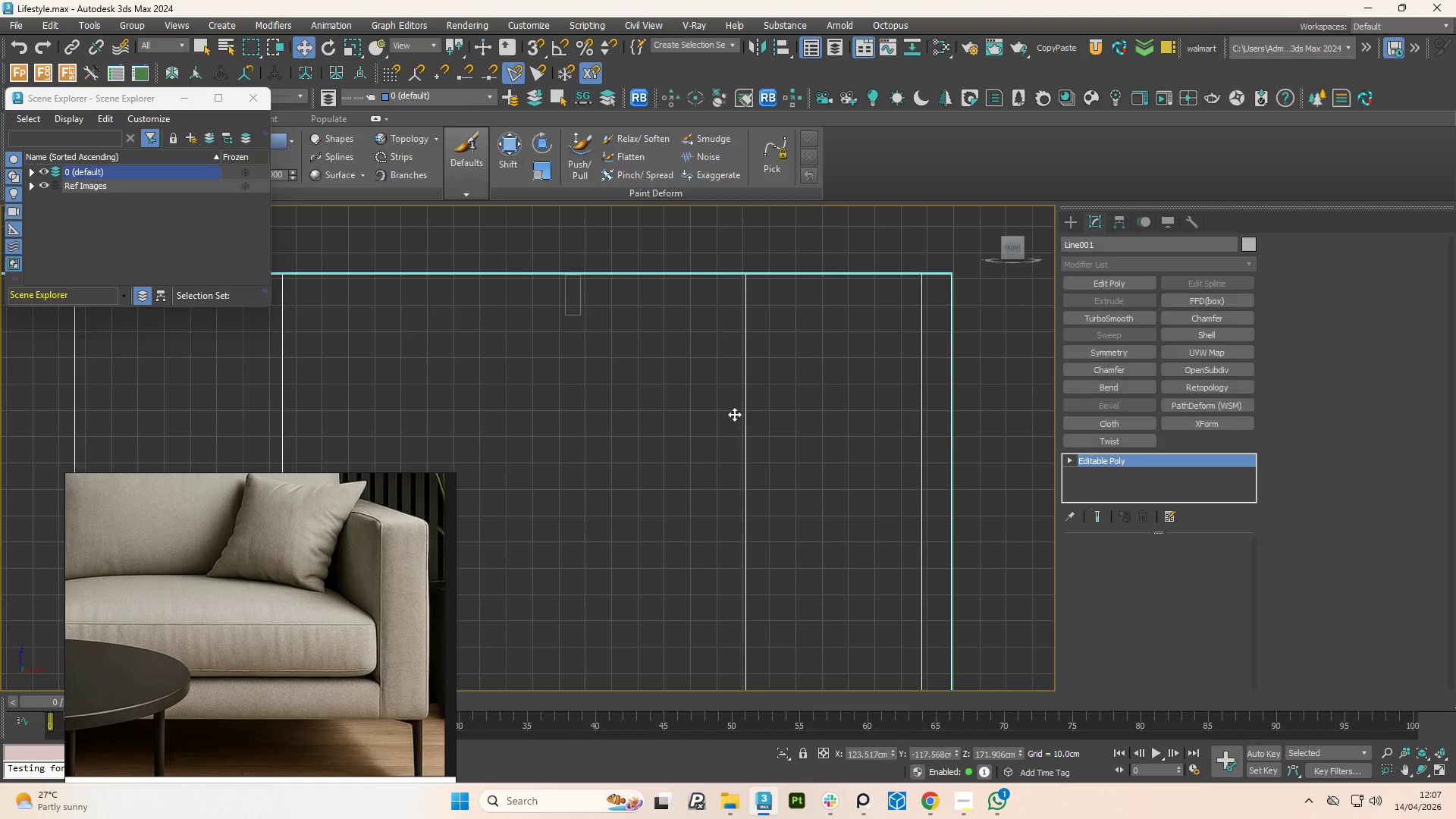 
key(Alt+1)
 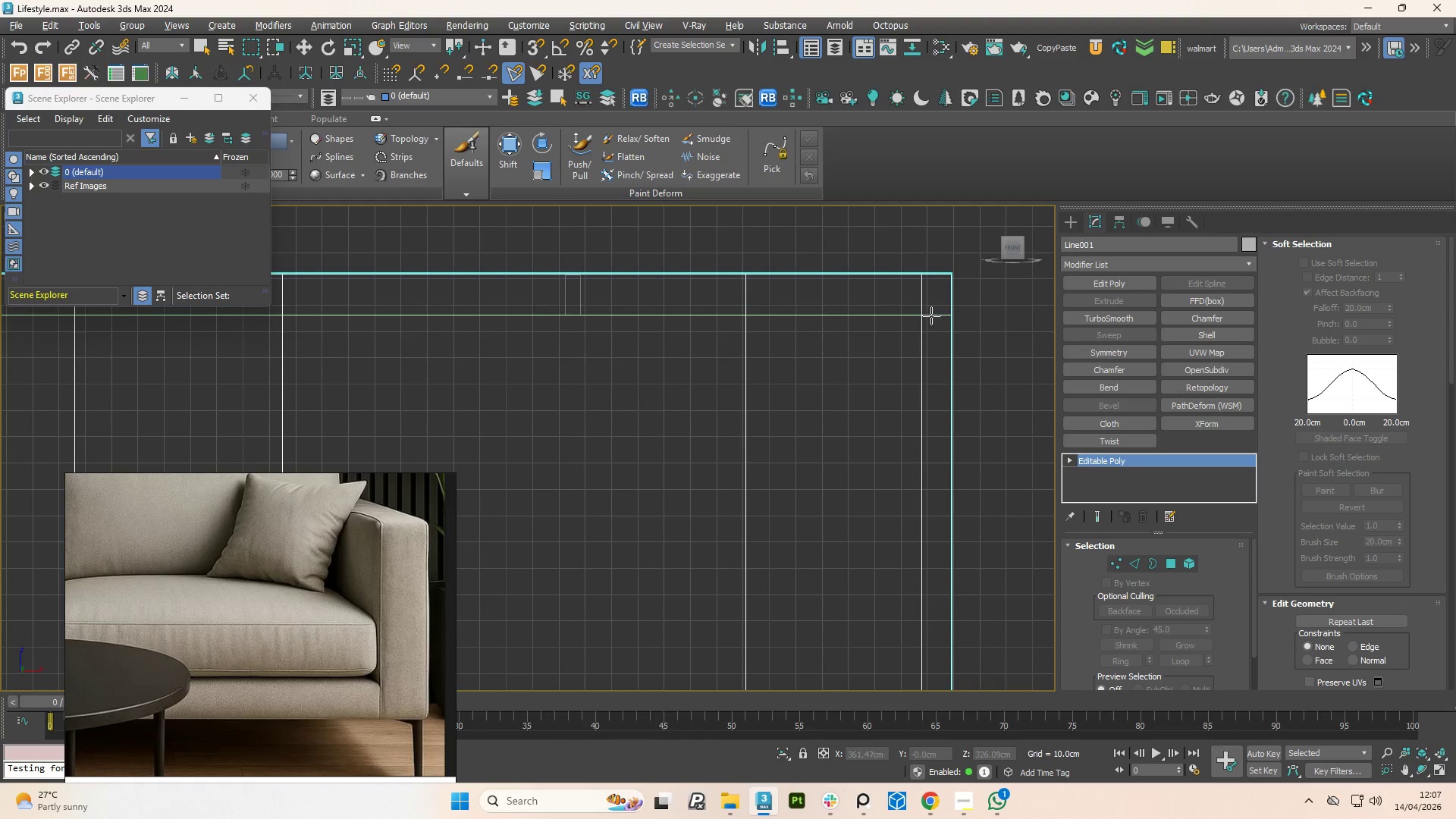 
wait(6.53)
 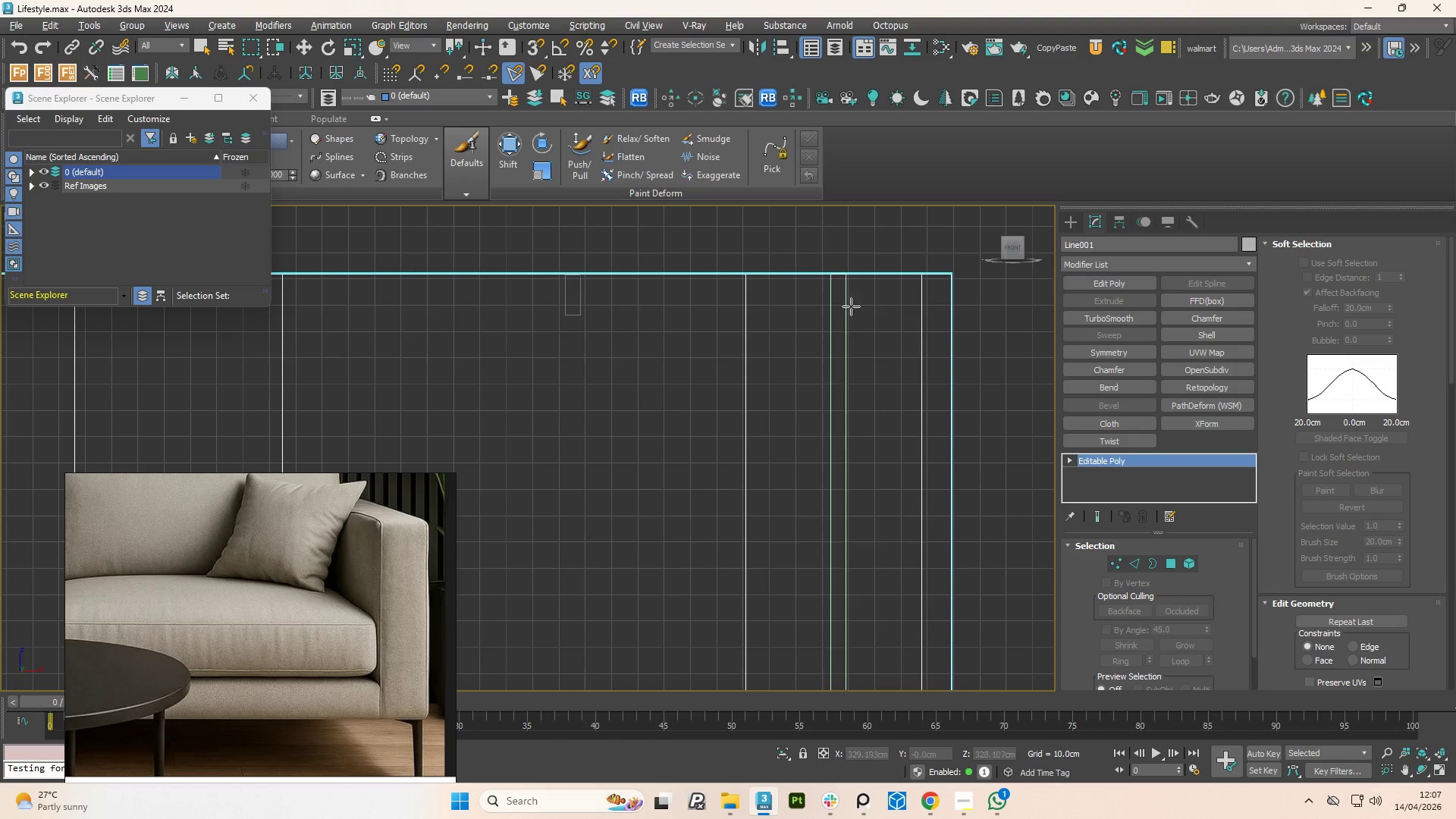 
left_click([934, 315])
 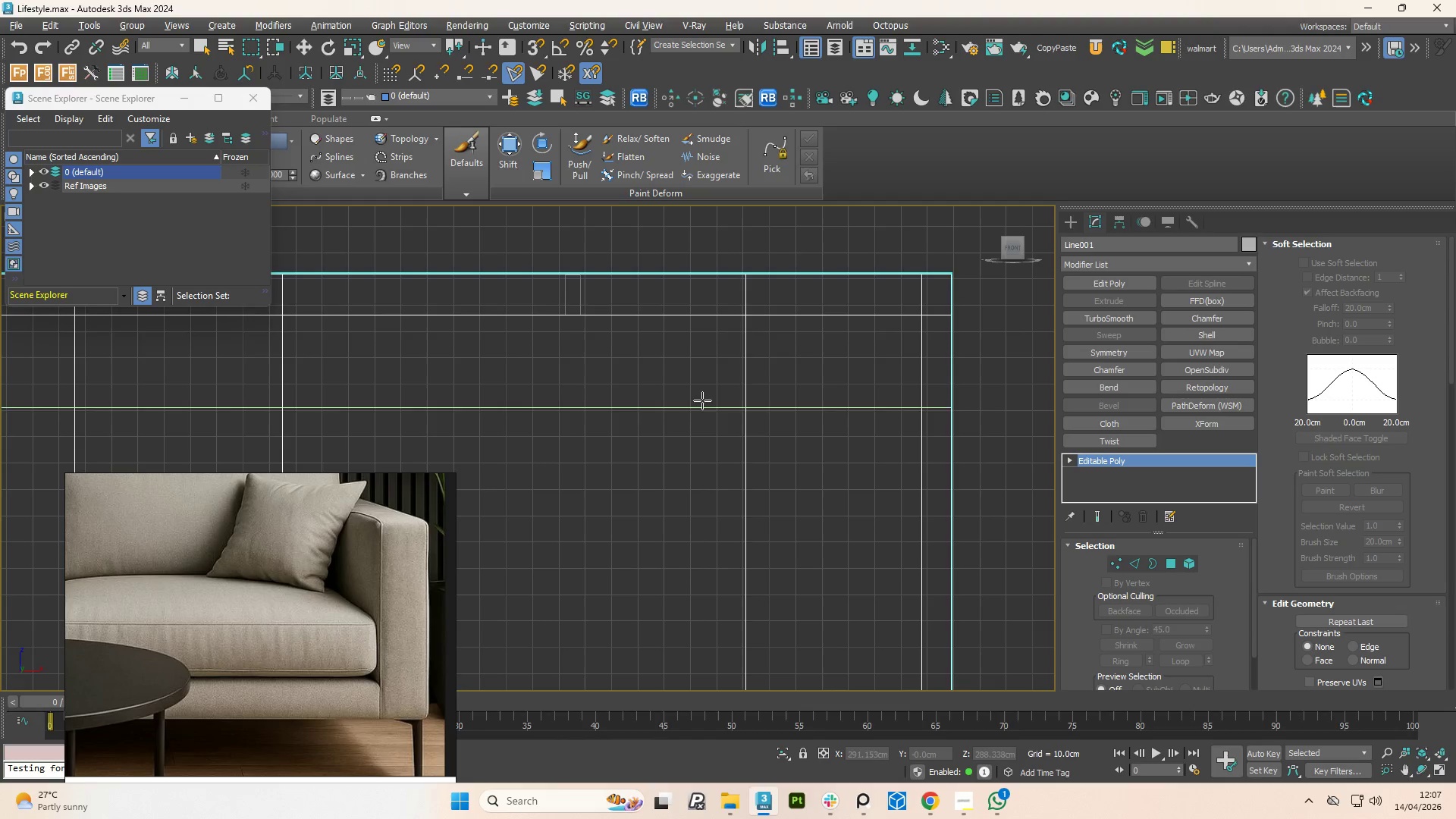 
right_click([620, 384])
 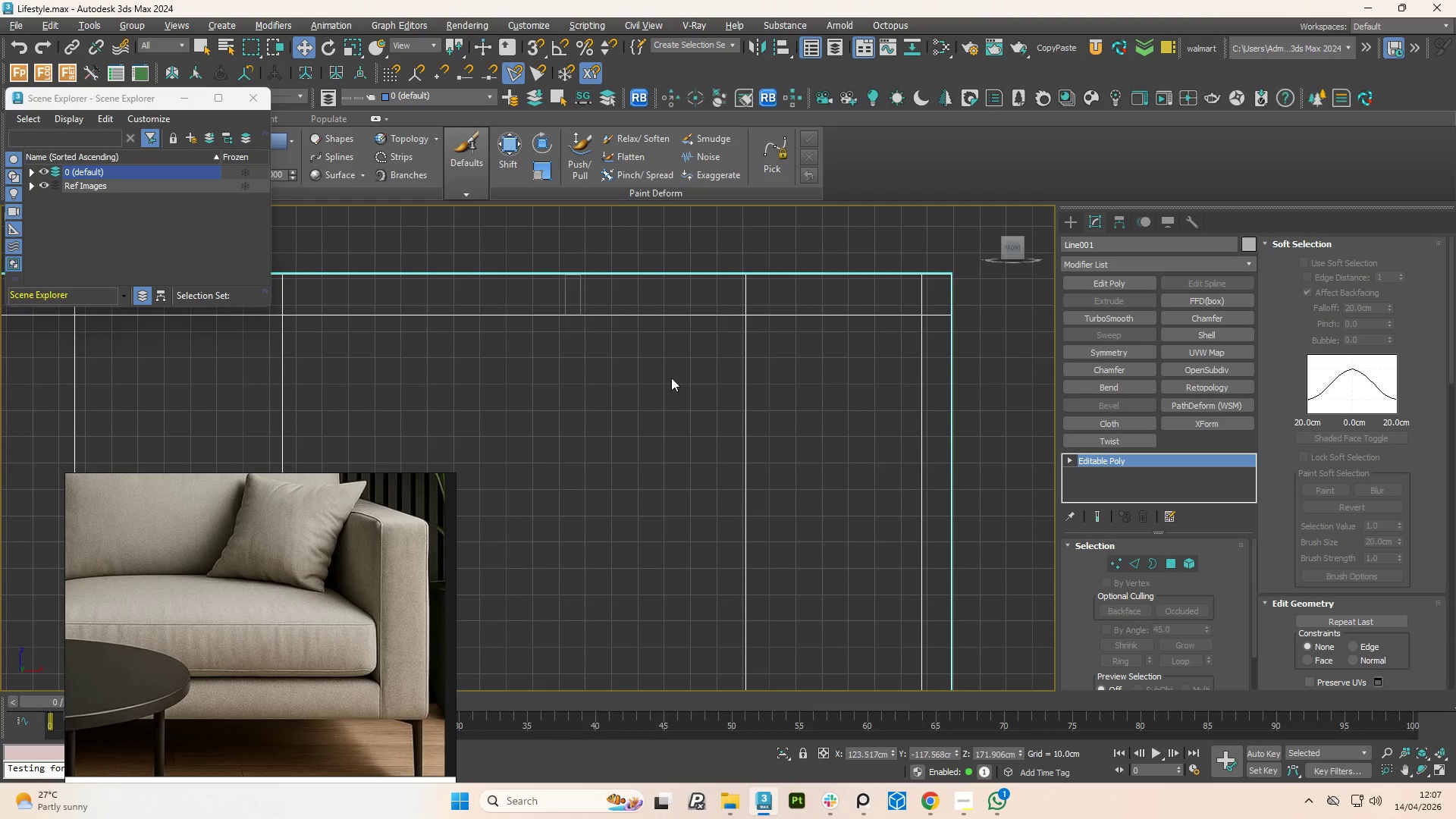 
hold_key(key=AltLeft, duration=0.58)
 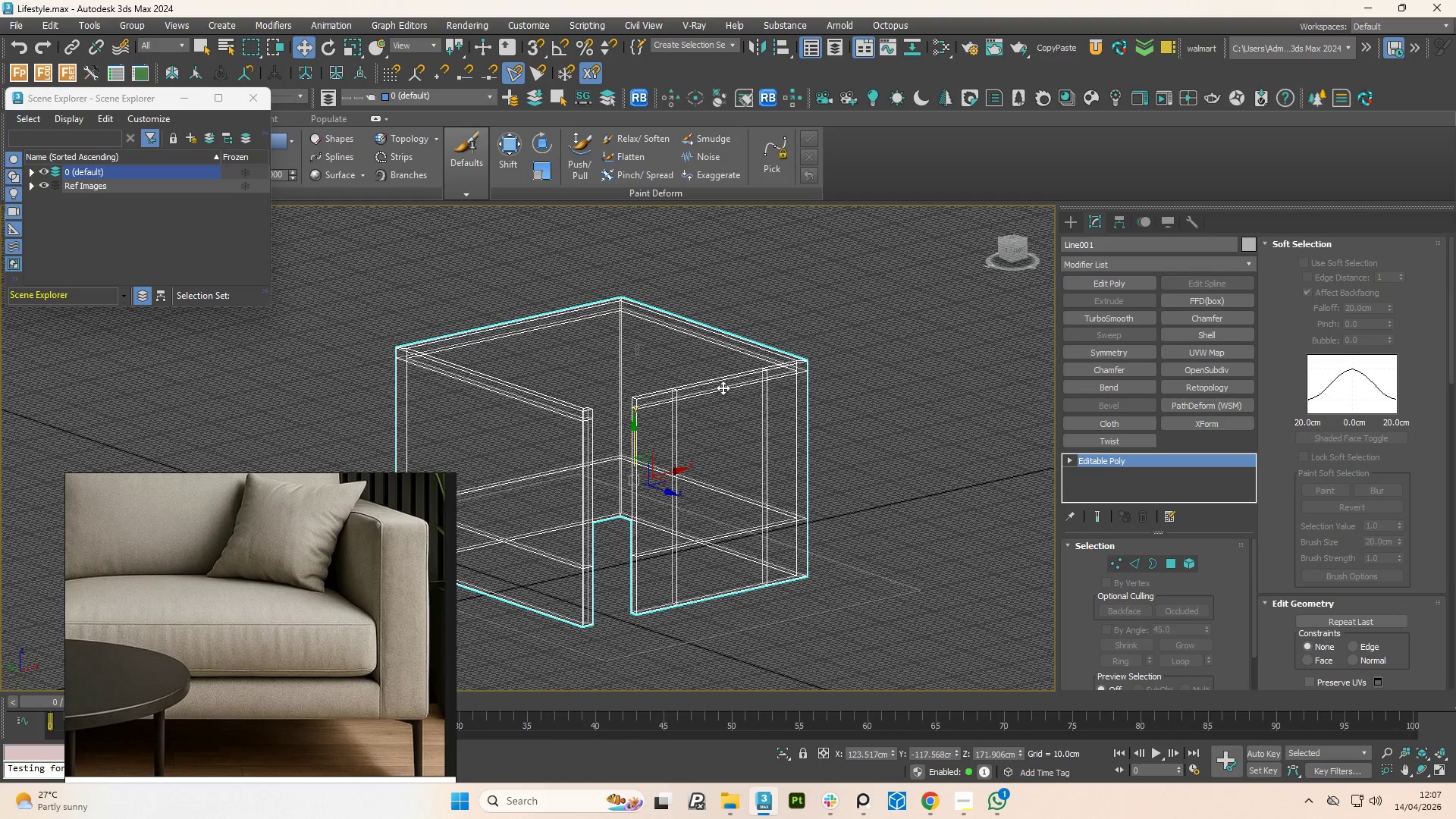 
scroll: coordinate [680, 375], scroll_direction: down, amount: 4.0
 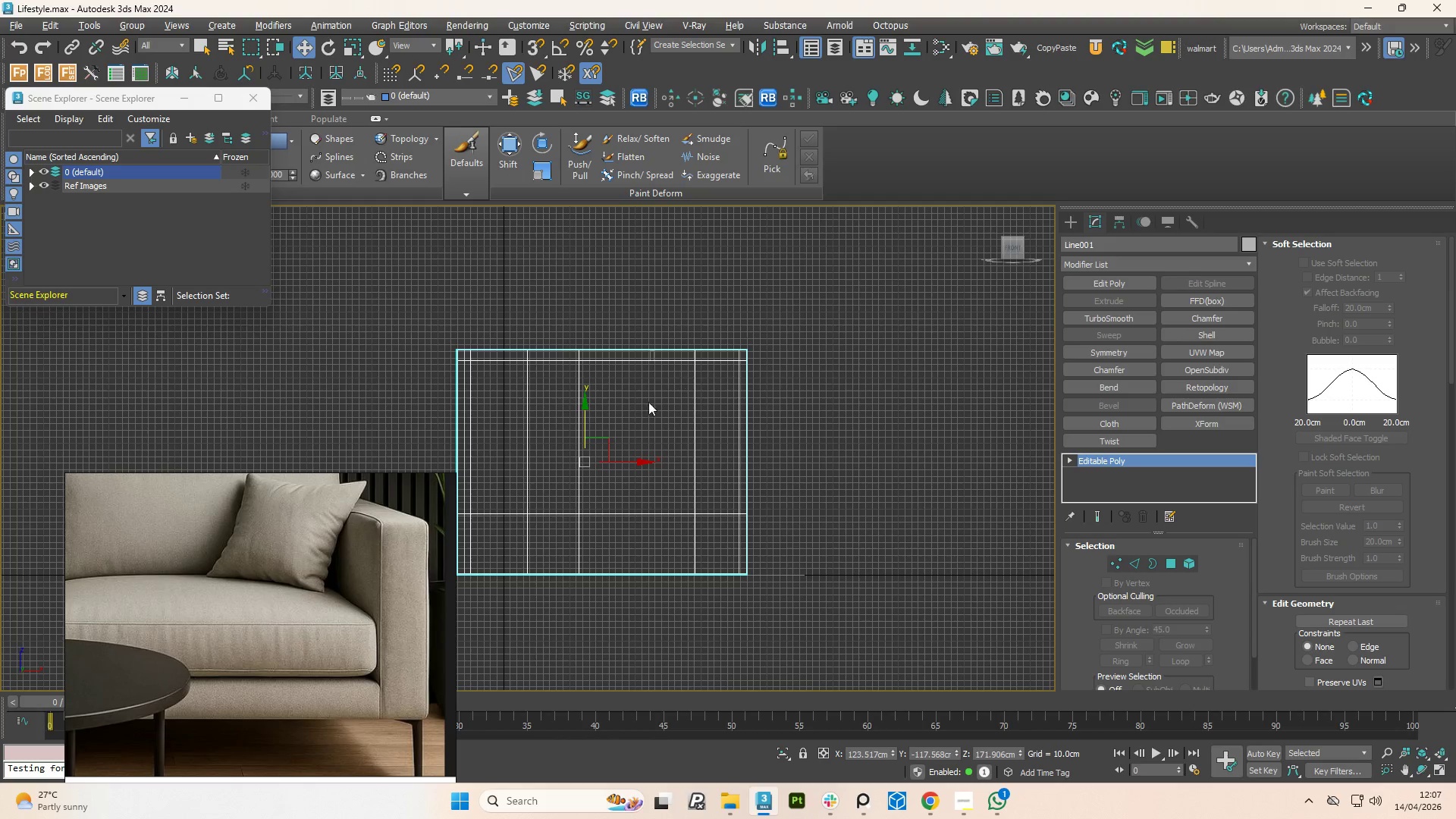 
scroll: coordinate [734, 385], scroll_direction: up, amount: 5.0
 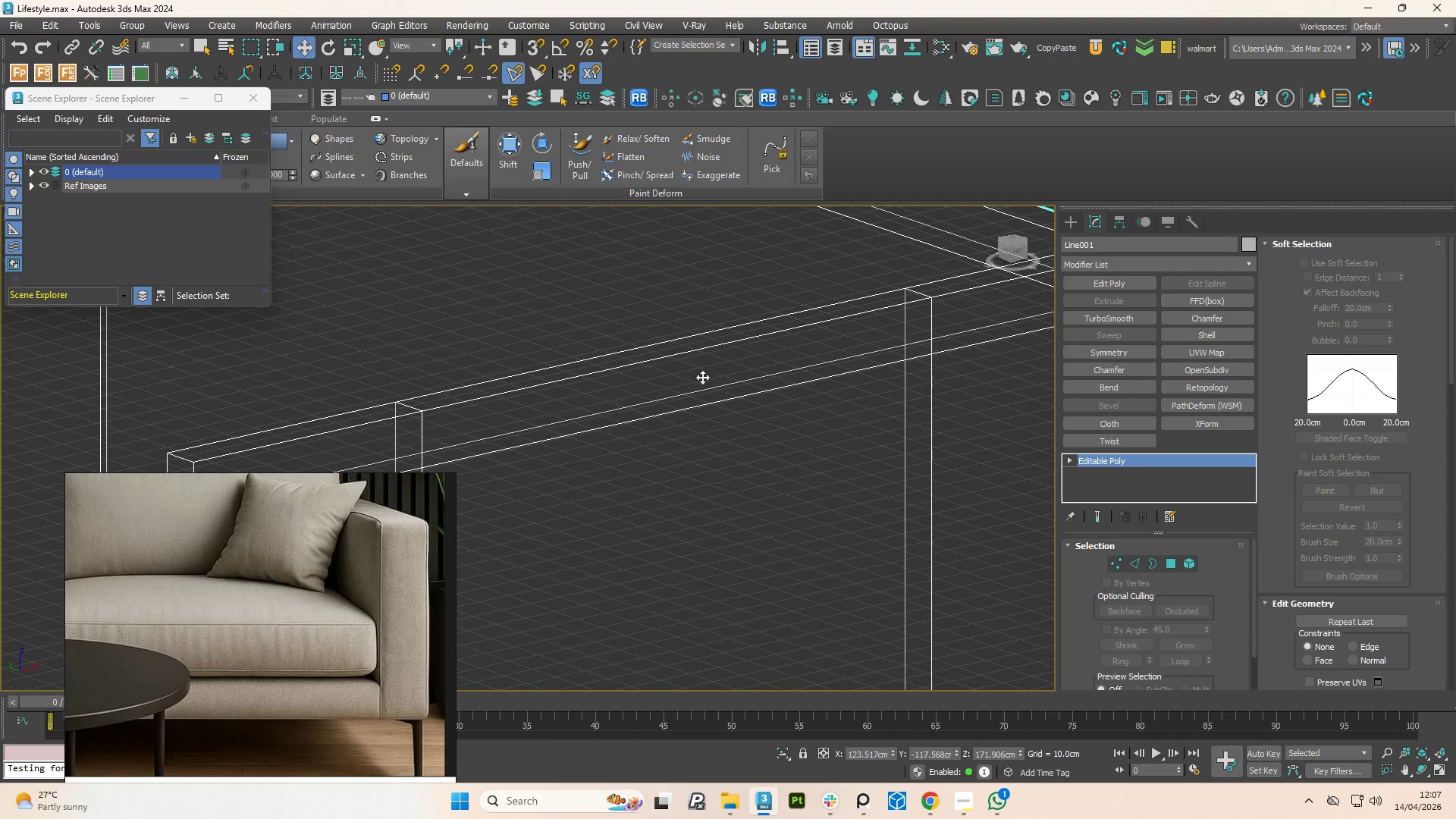 
scroll: coordinate [703, 363], scroll_direction: down, amount: 2.0
 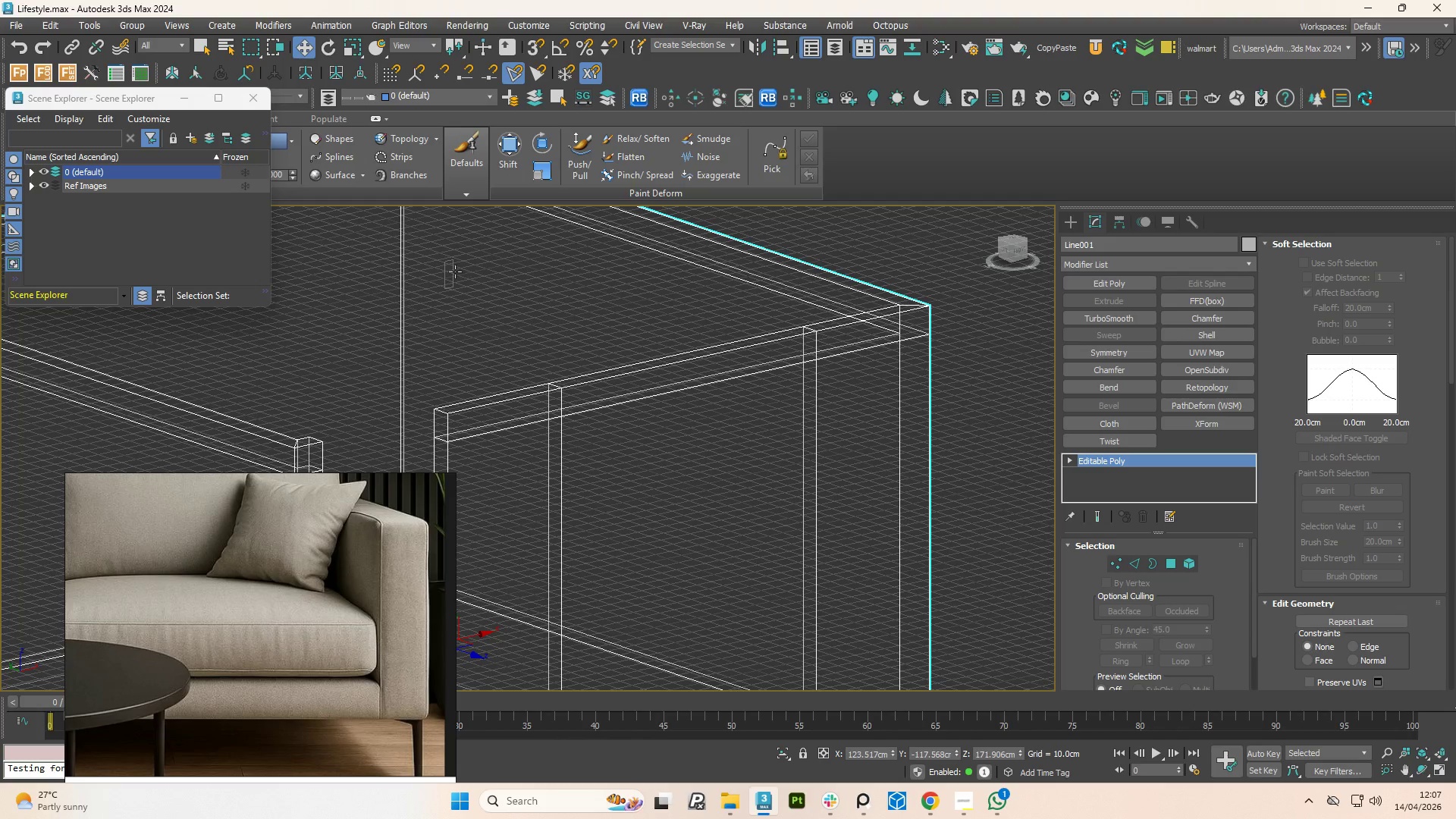 
left_click([448, 271])
 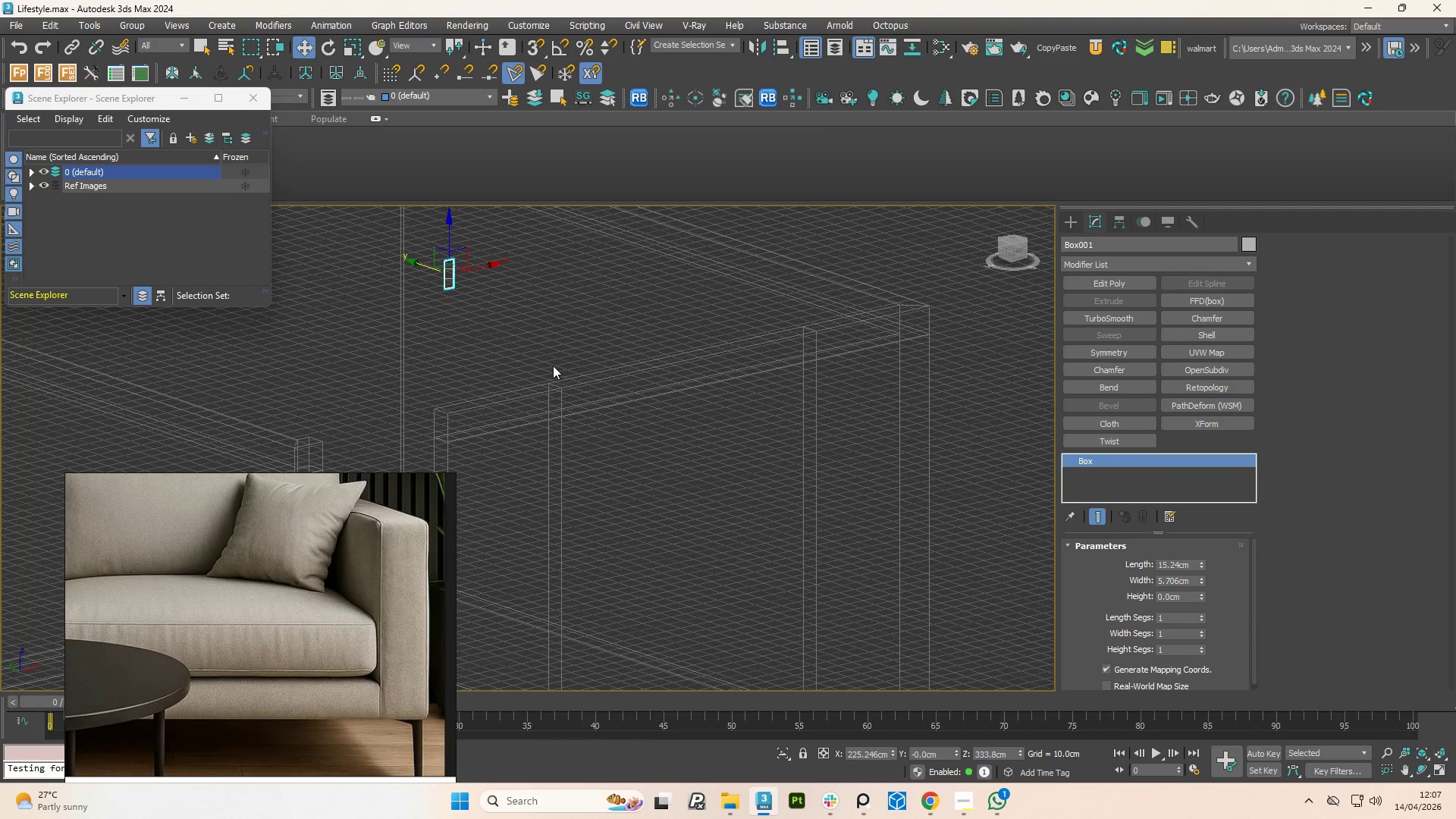 
key(Delete)
 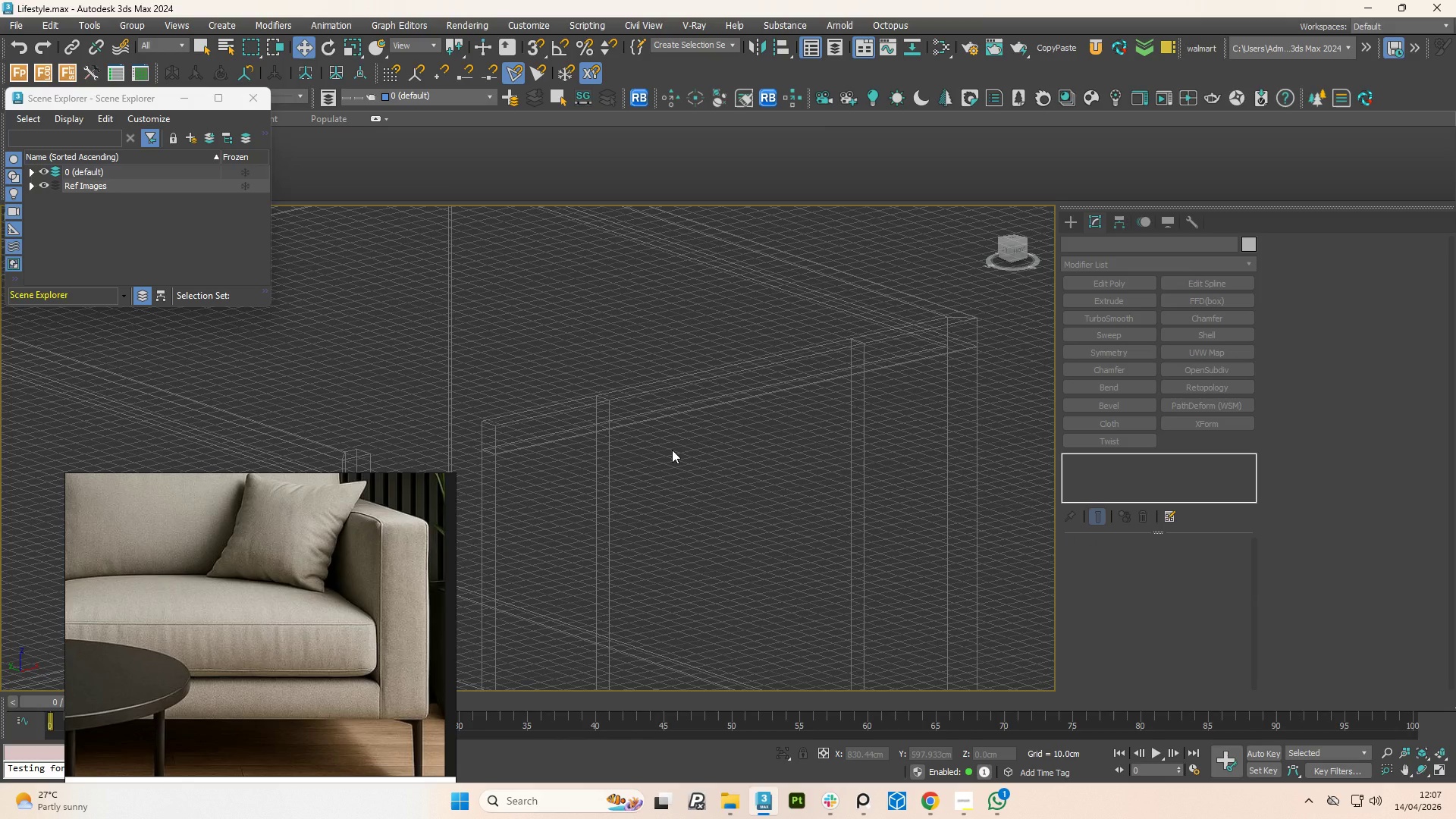 
key(F3)
 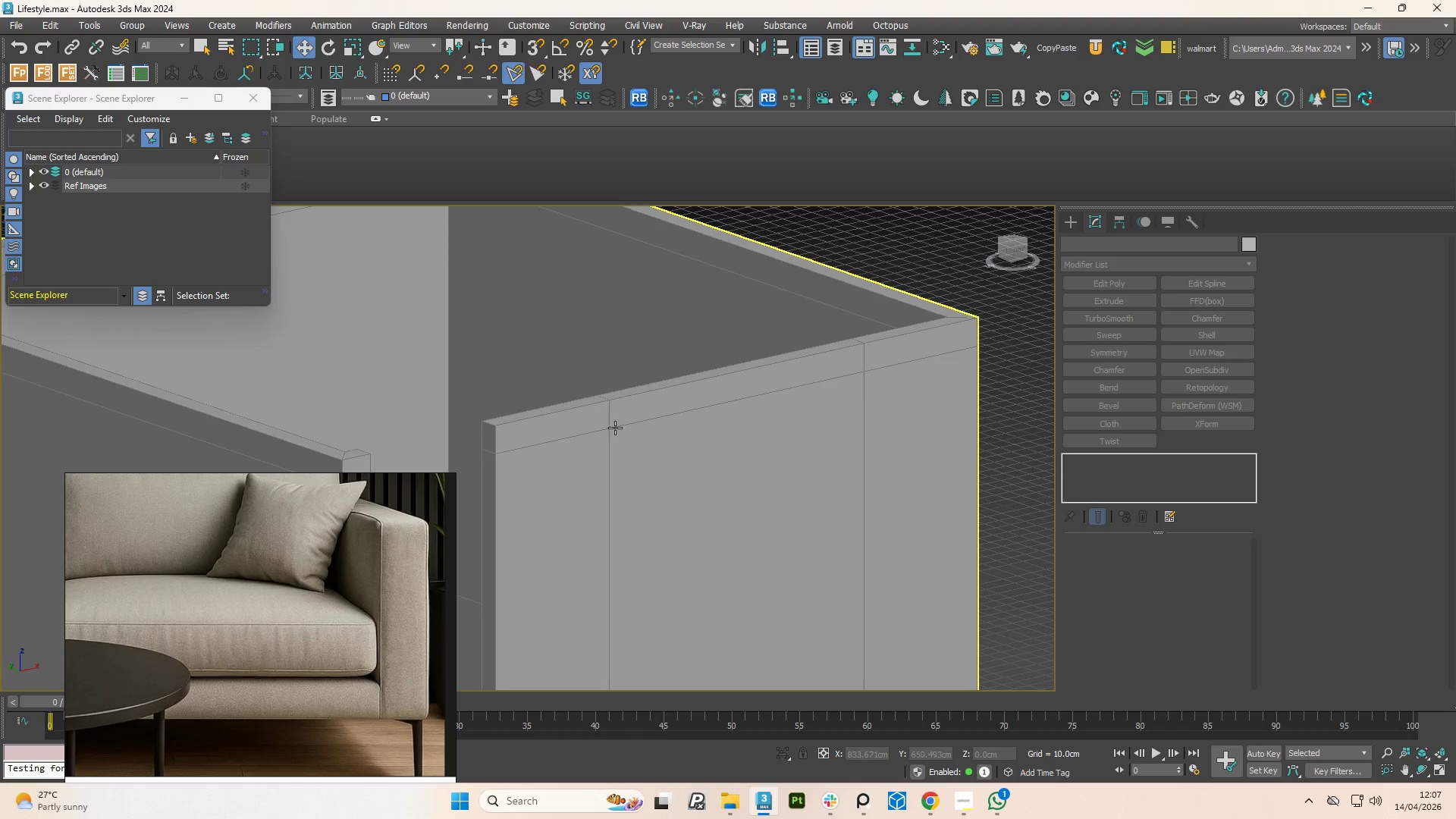 
hold_key(key=AltLeft, duration=0.83)
 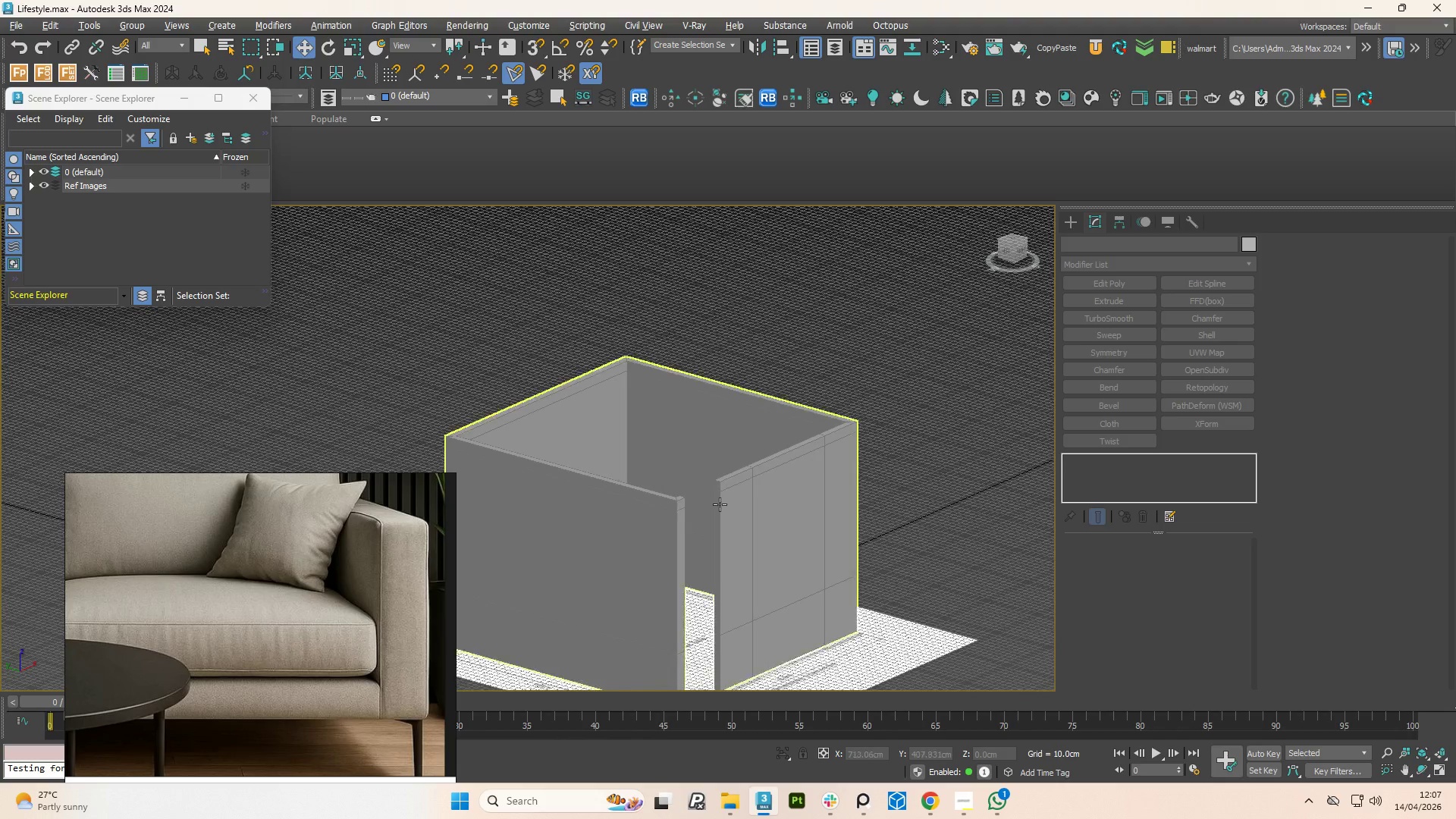 
scroll: coordinate [630, 433], scroll_direction: down, amount: 3.0
 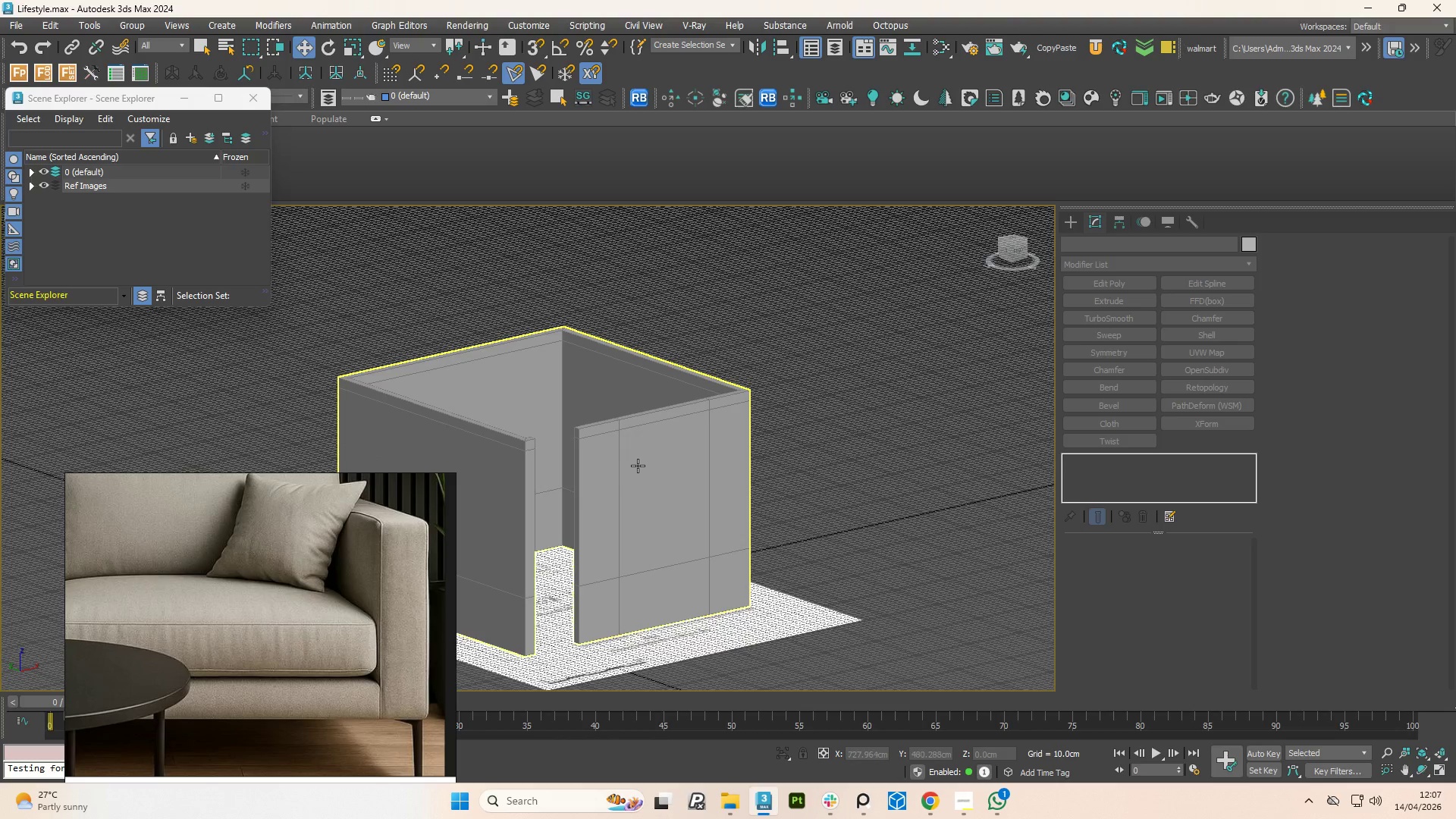 
scroll: coordinate [809, 548], scroll_direction: up, amount: 2.0
 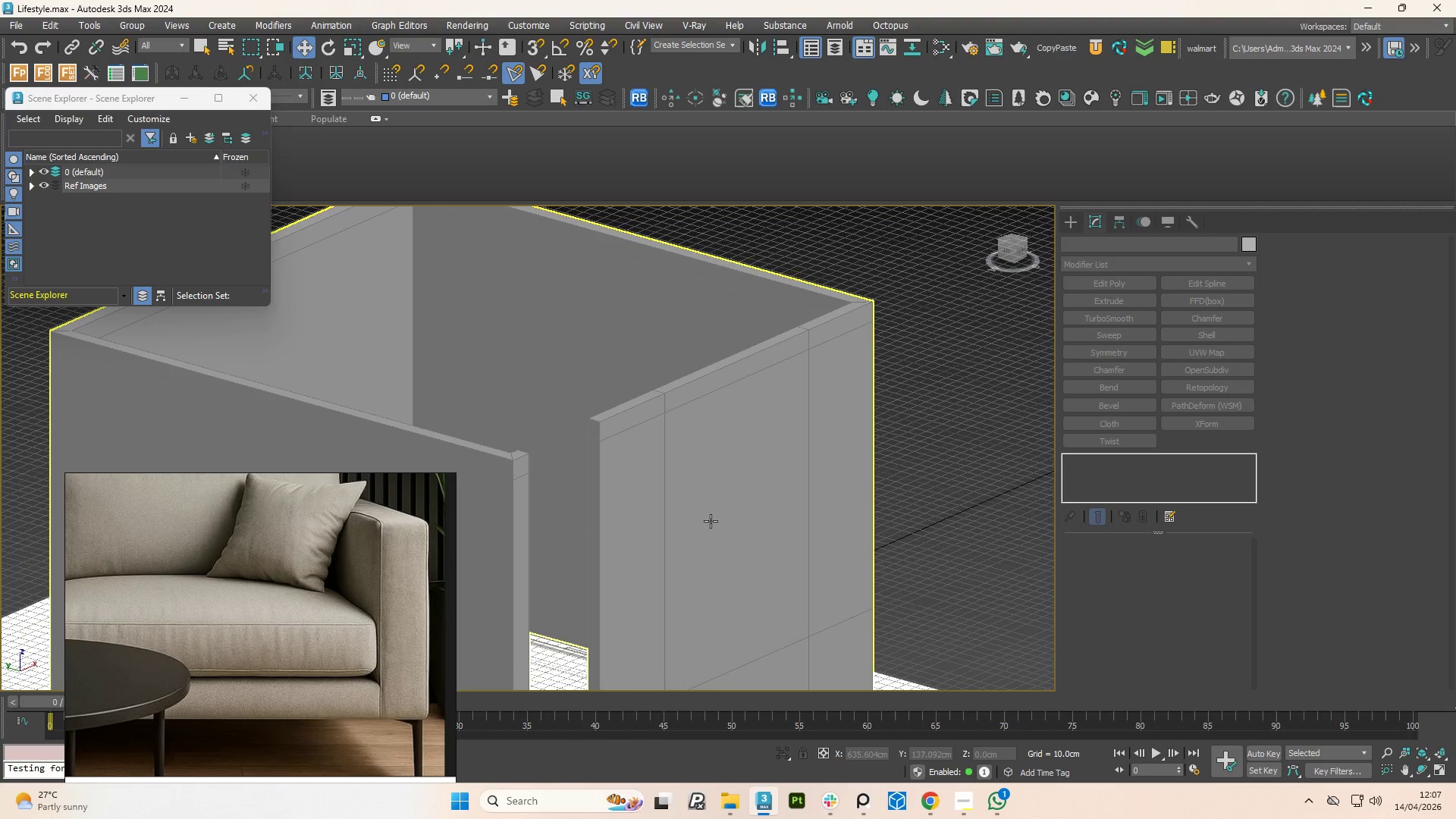 
key(4)
 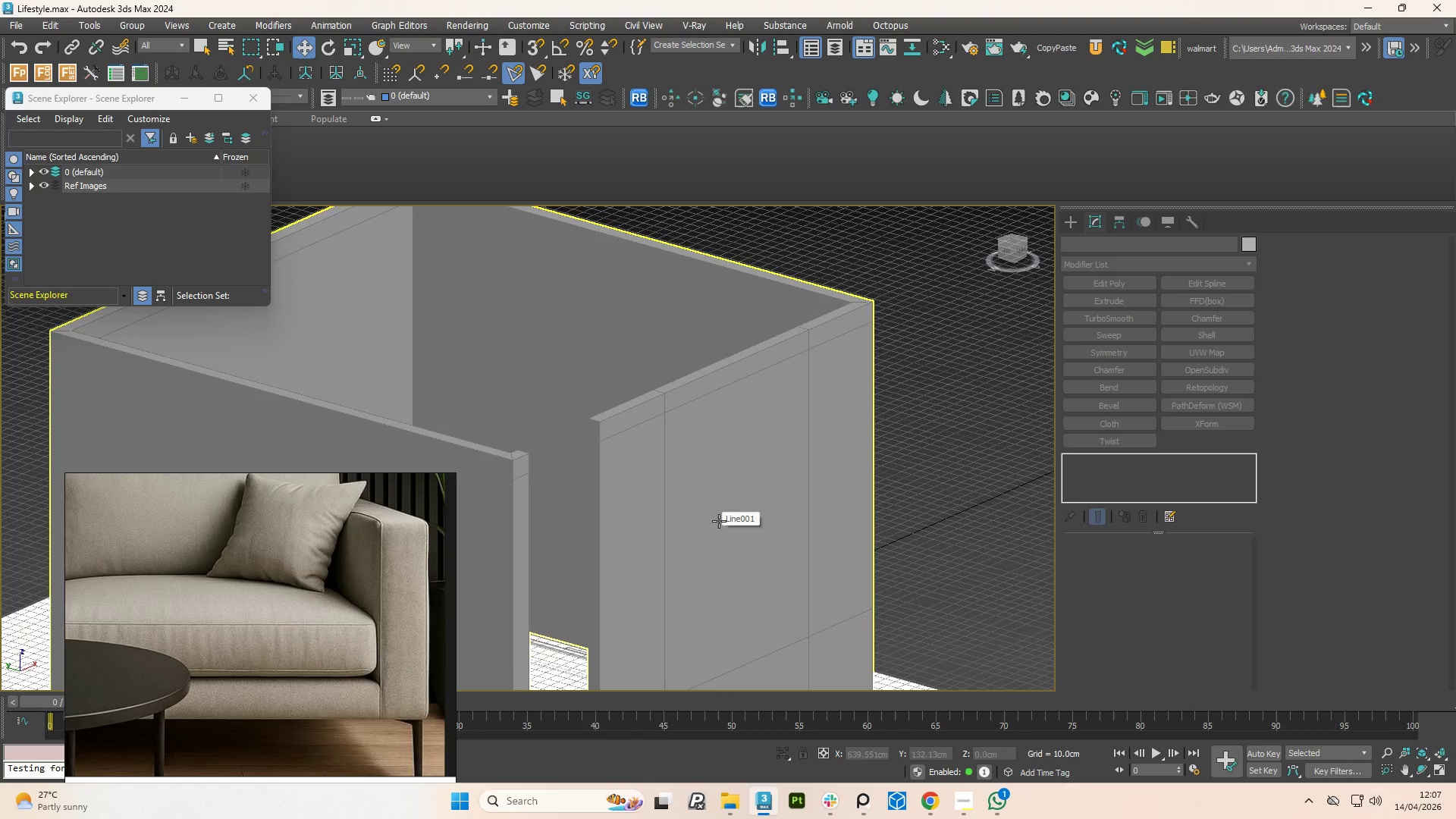 
left_click([719, 521])
 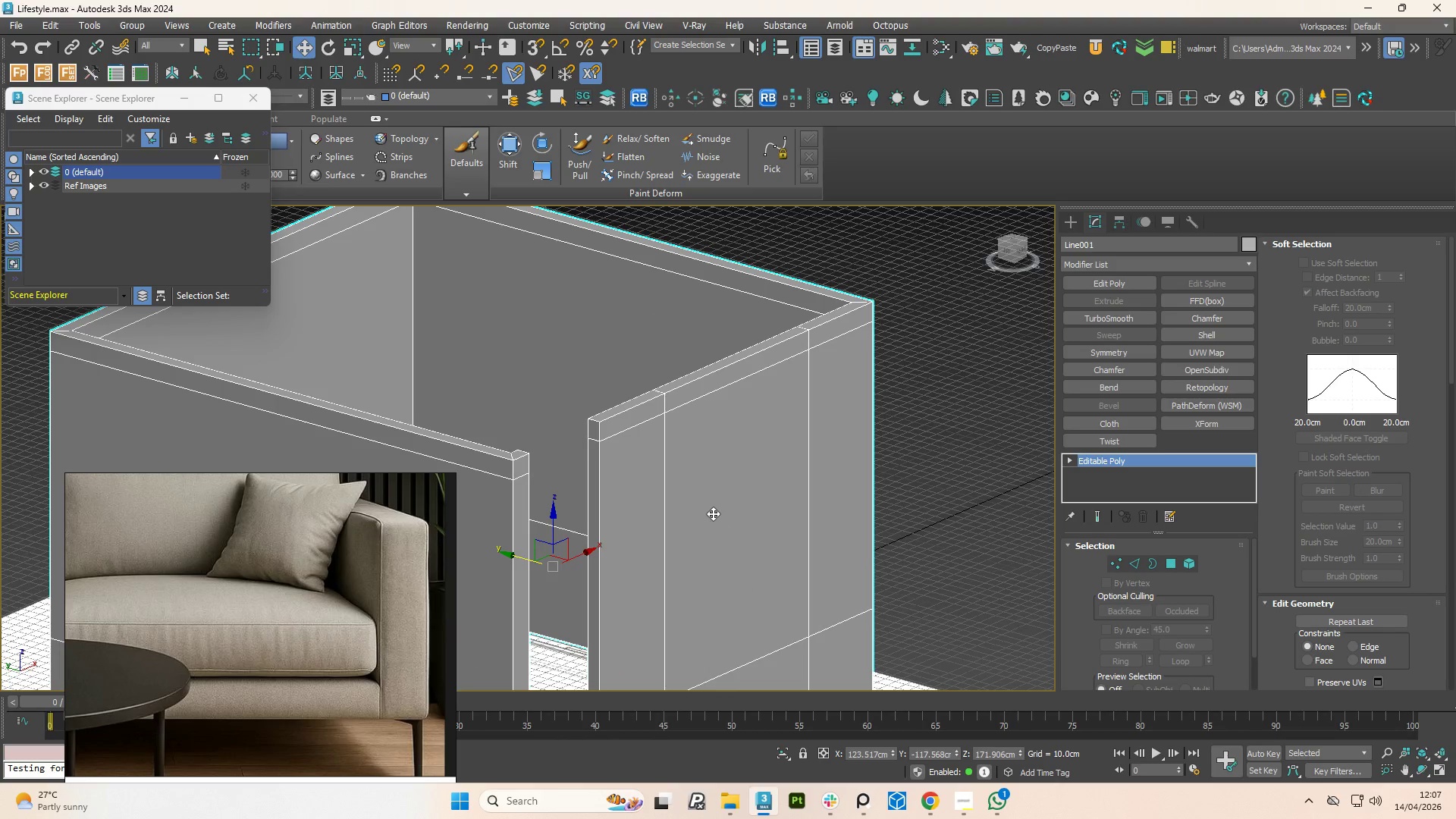 
key(4)
 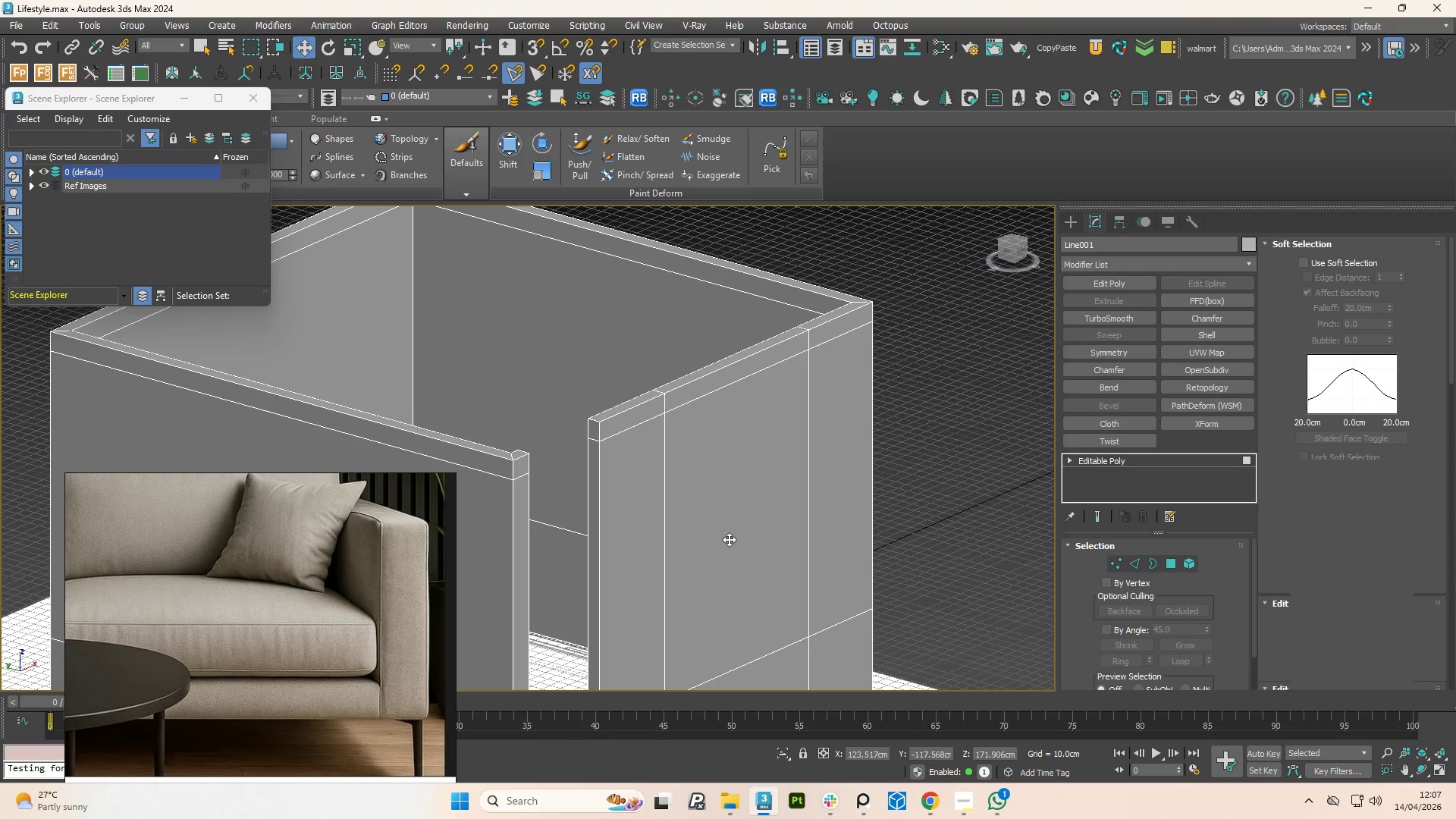 
left_click([729, 539])
 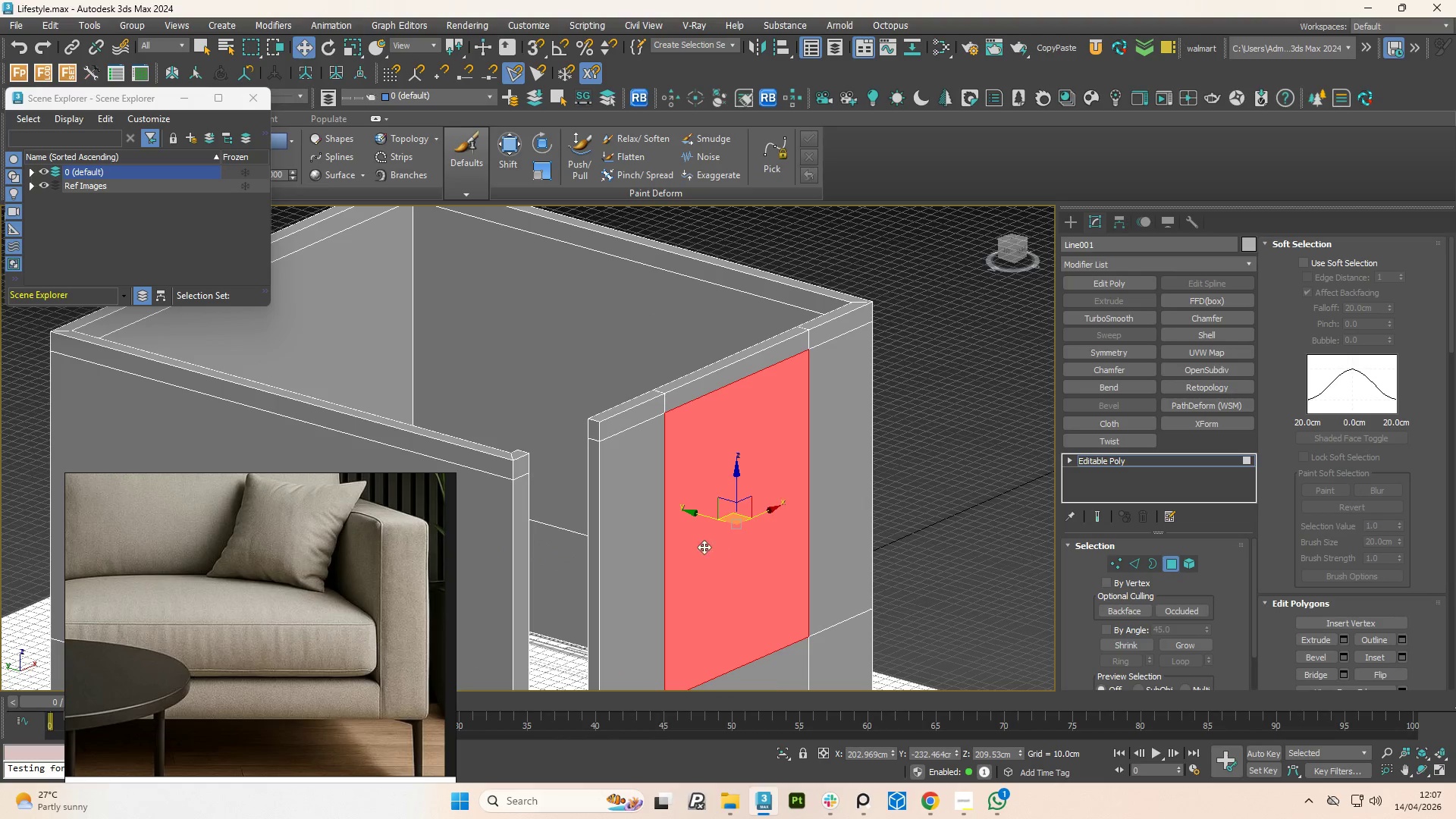 
hold_key(key=AltLeft, duration=0.72)
 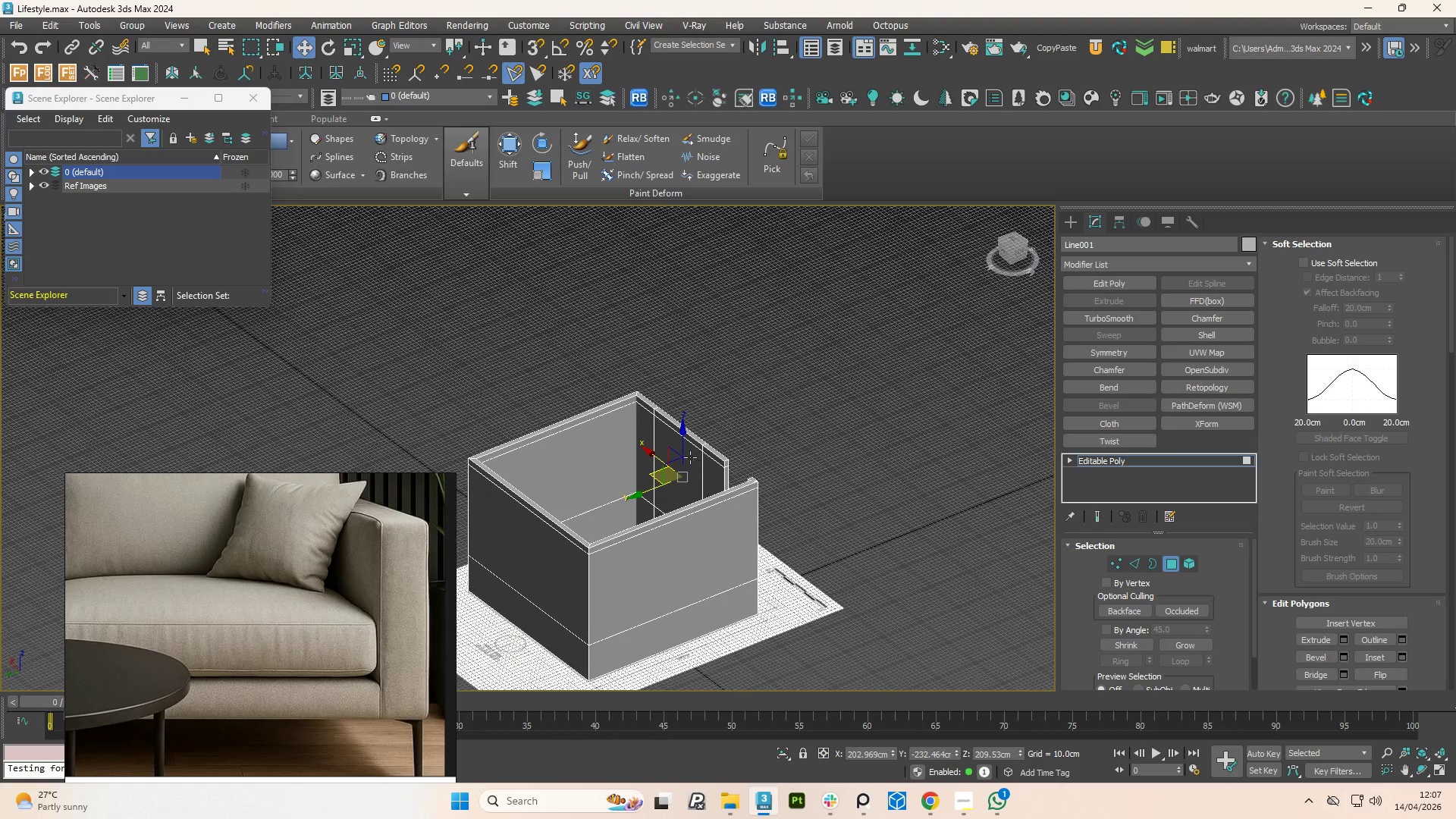 
scroll: coordinate [696, 541], scroll_direction: down, amount: 3.0
 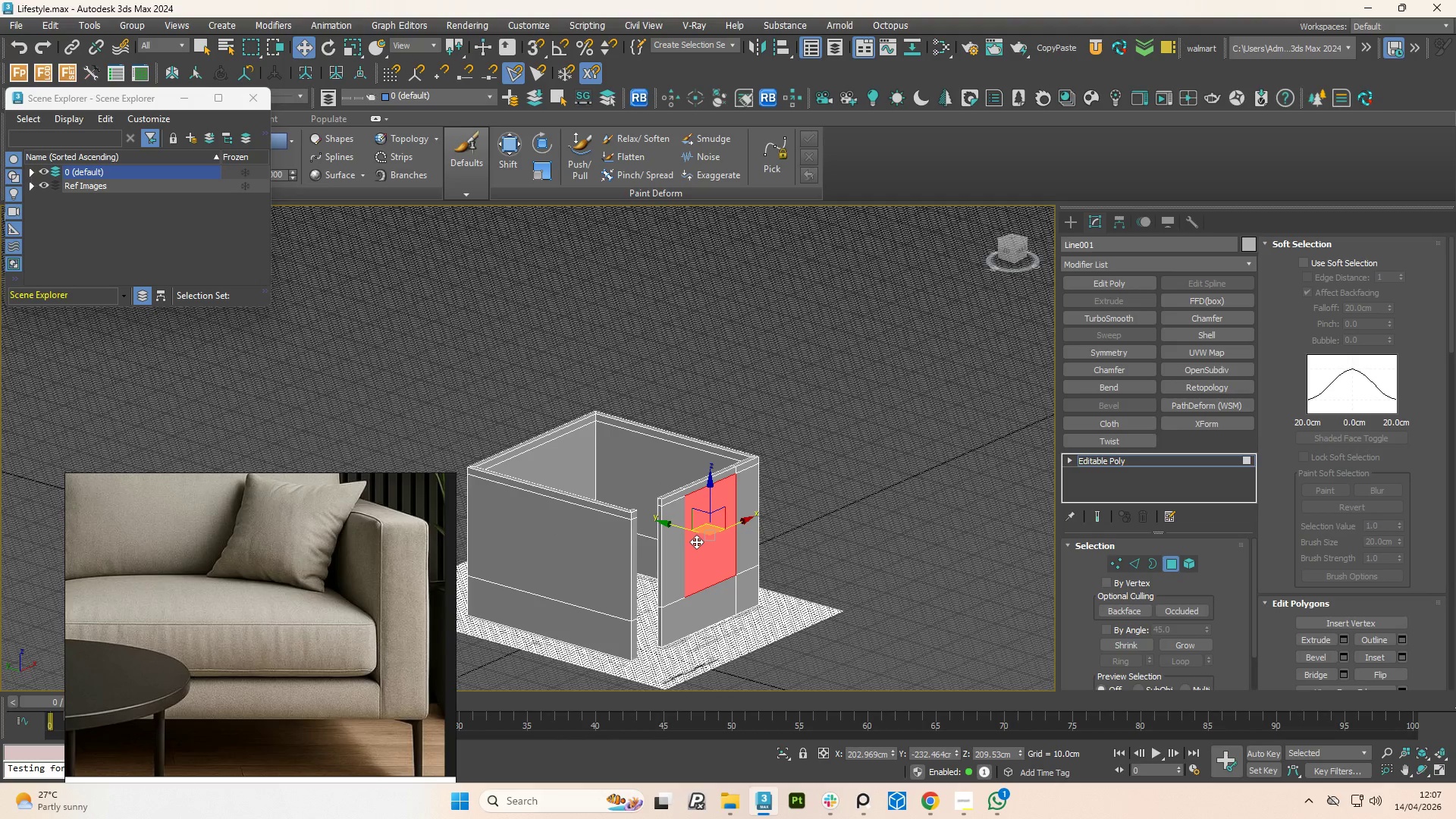 
hold_key(key=AltLeft, duration=1.94)
hold_key(key=ControlLeft, duration=0.45)
left_click([680, 456])
 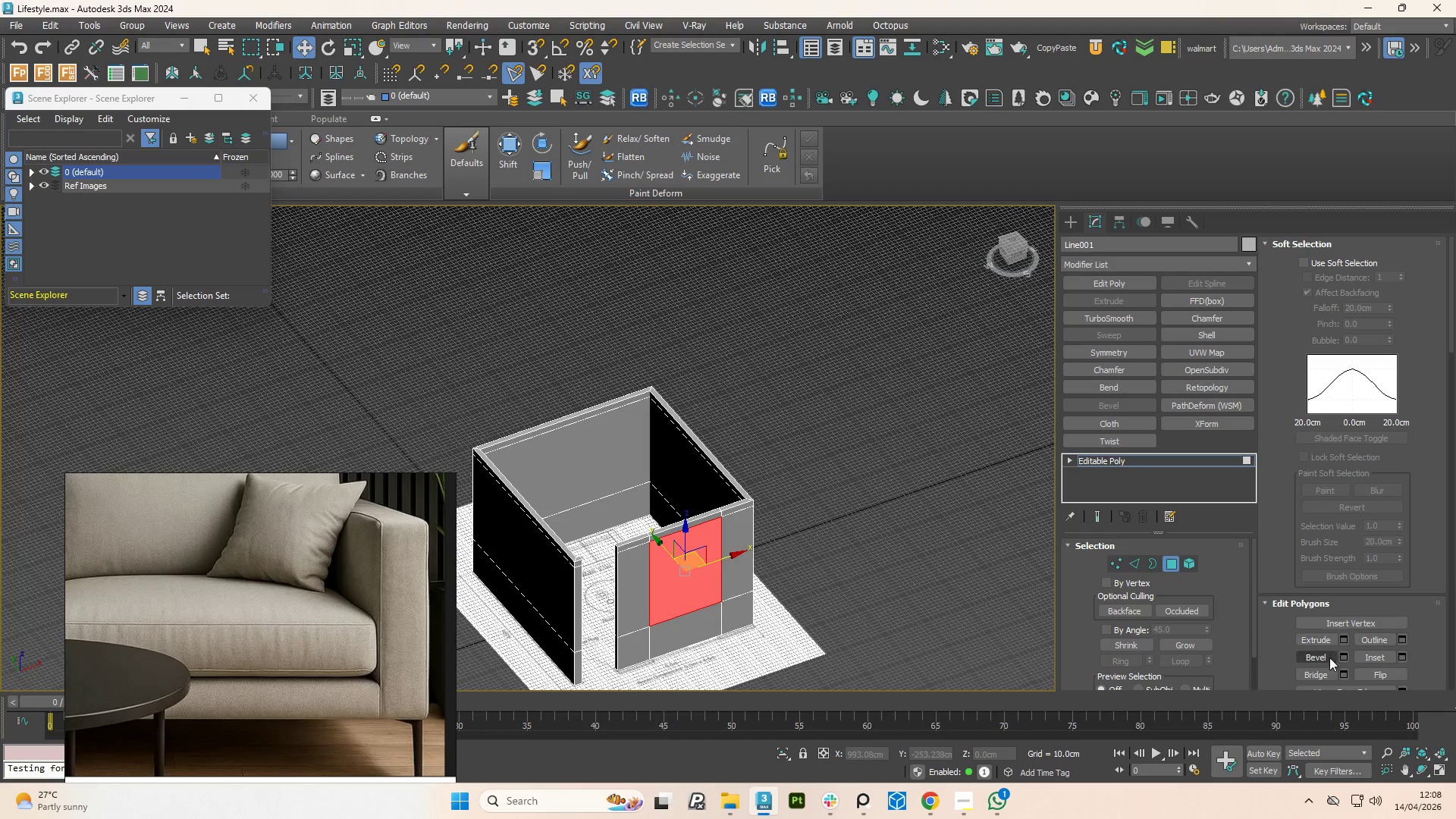 
left_click([1325, 673])
 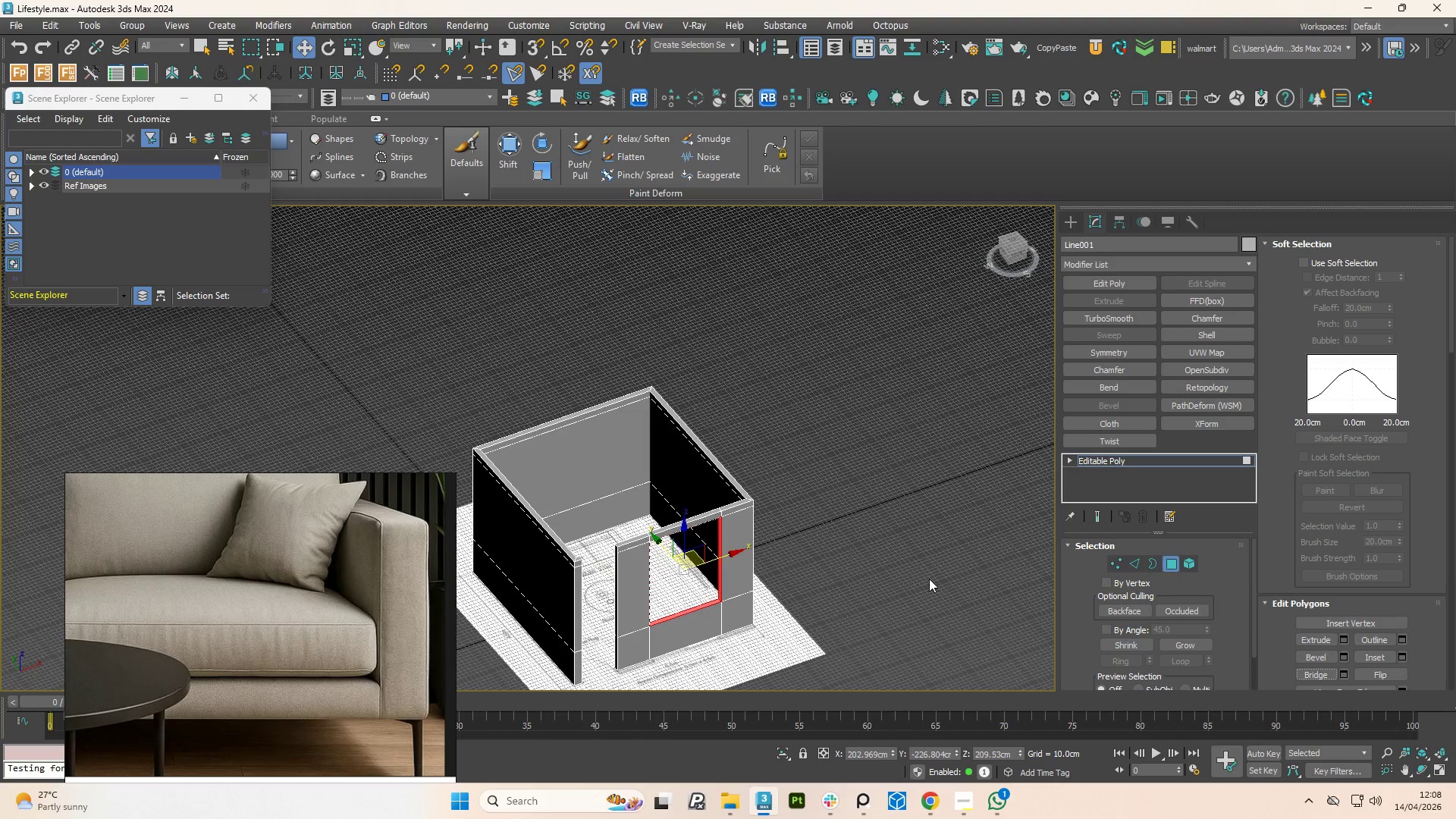 
wait(5.06)
 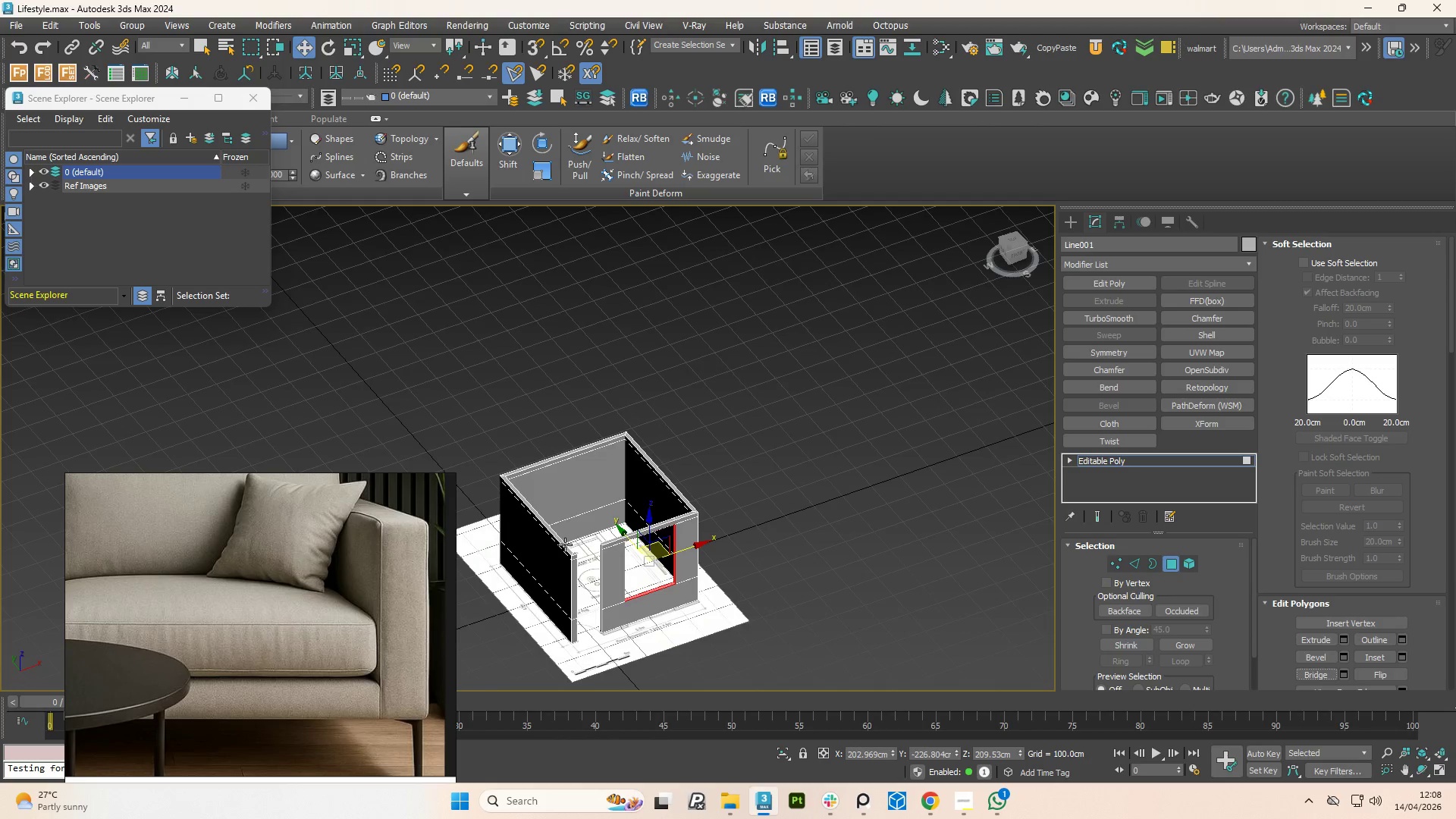 
hold_key(key=AltLeft, duration=1.08)
 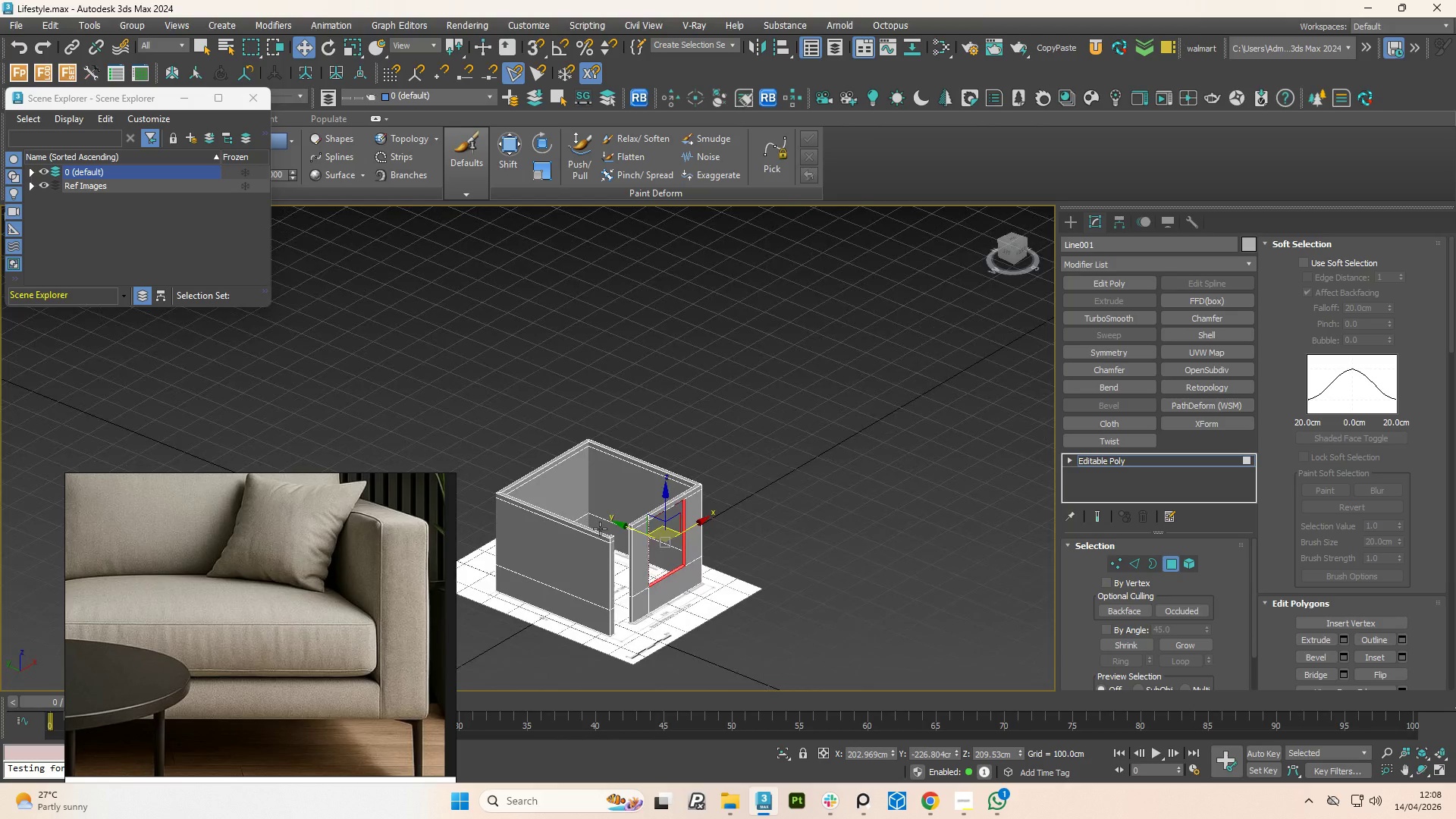 
scroll: coordinate [565, 541], scroll_direction: down, amount: 1.0